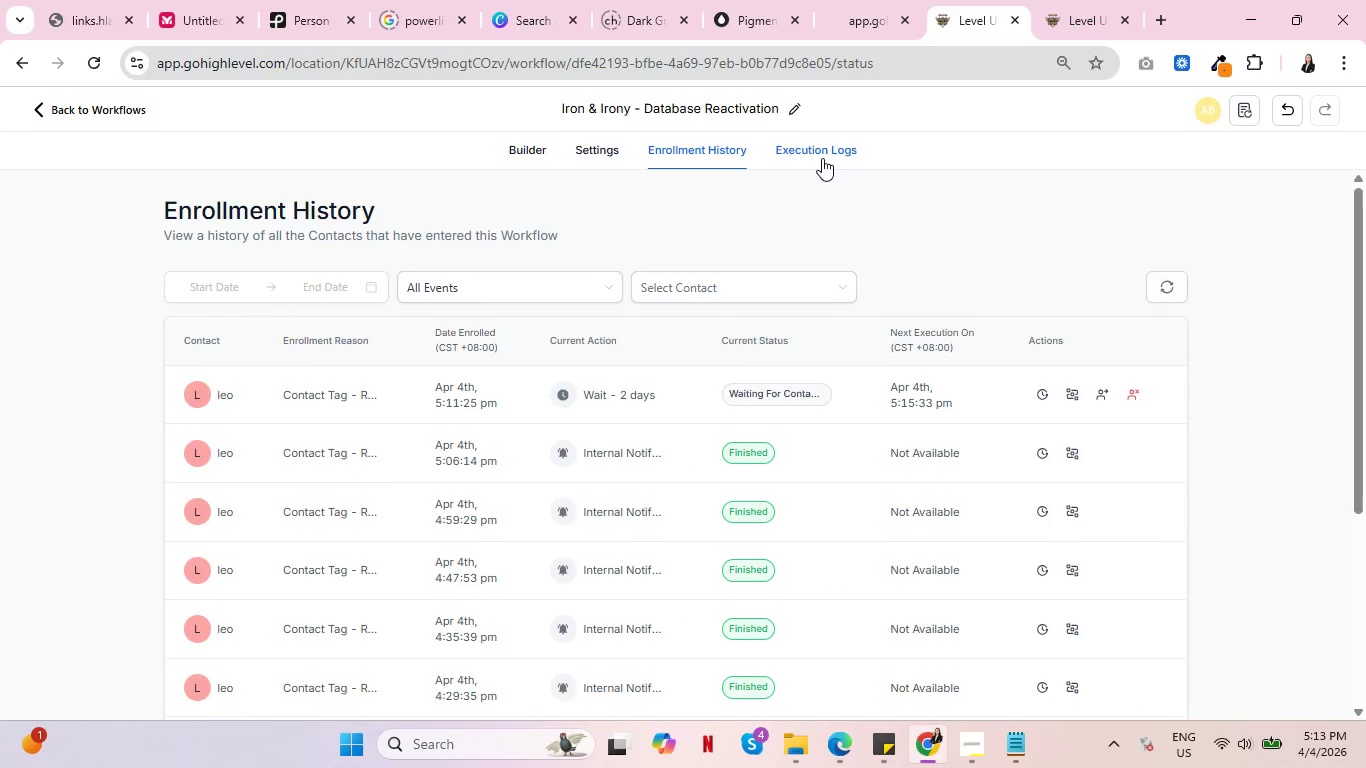 
key(Control+ControlLeft)
 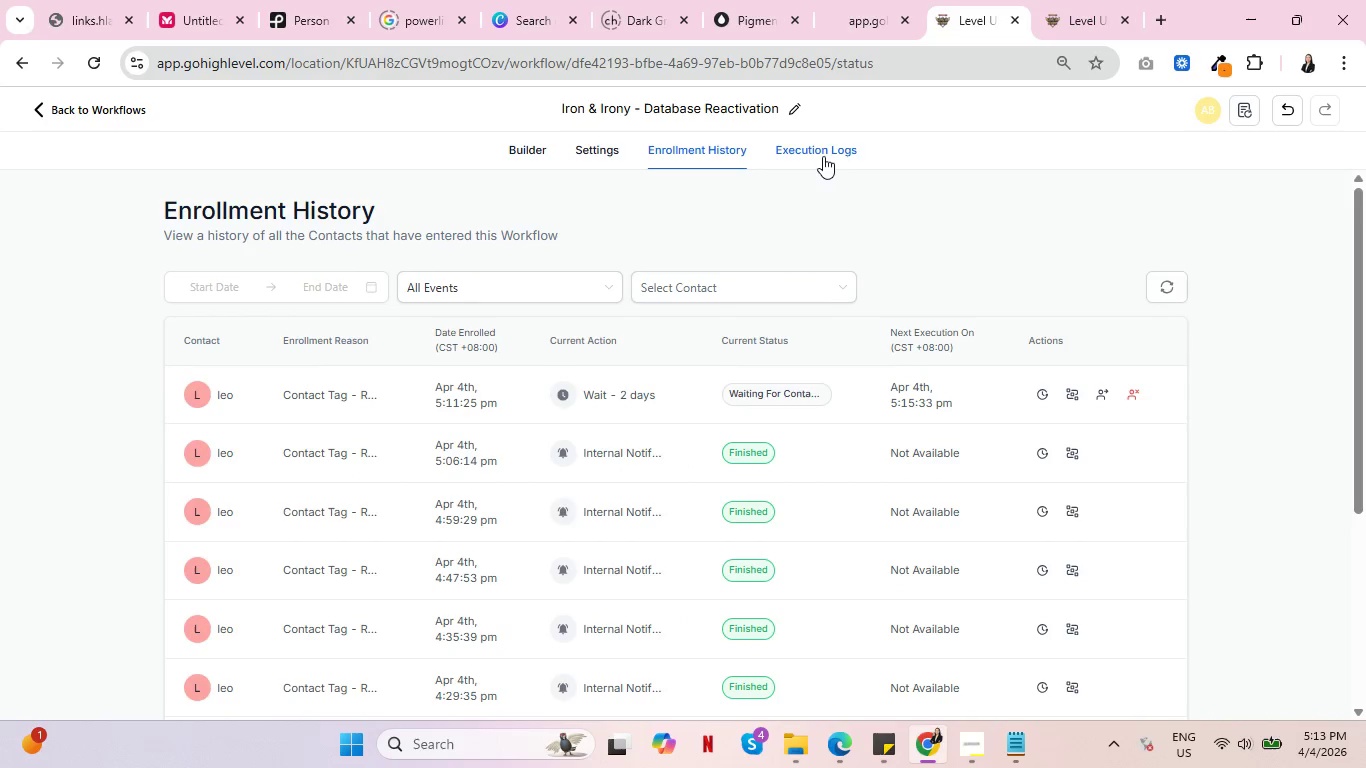 
key(Control+ControlLeft)
 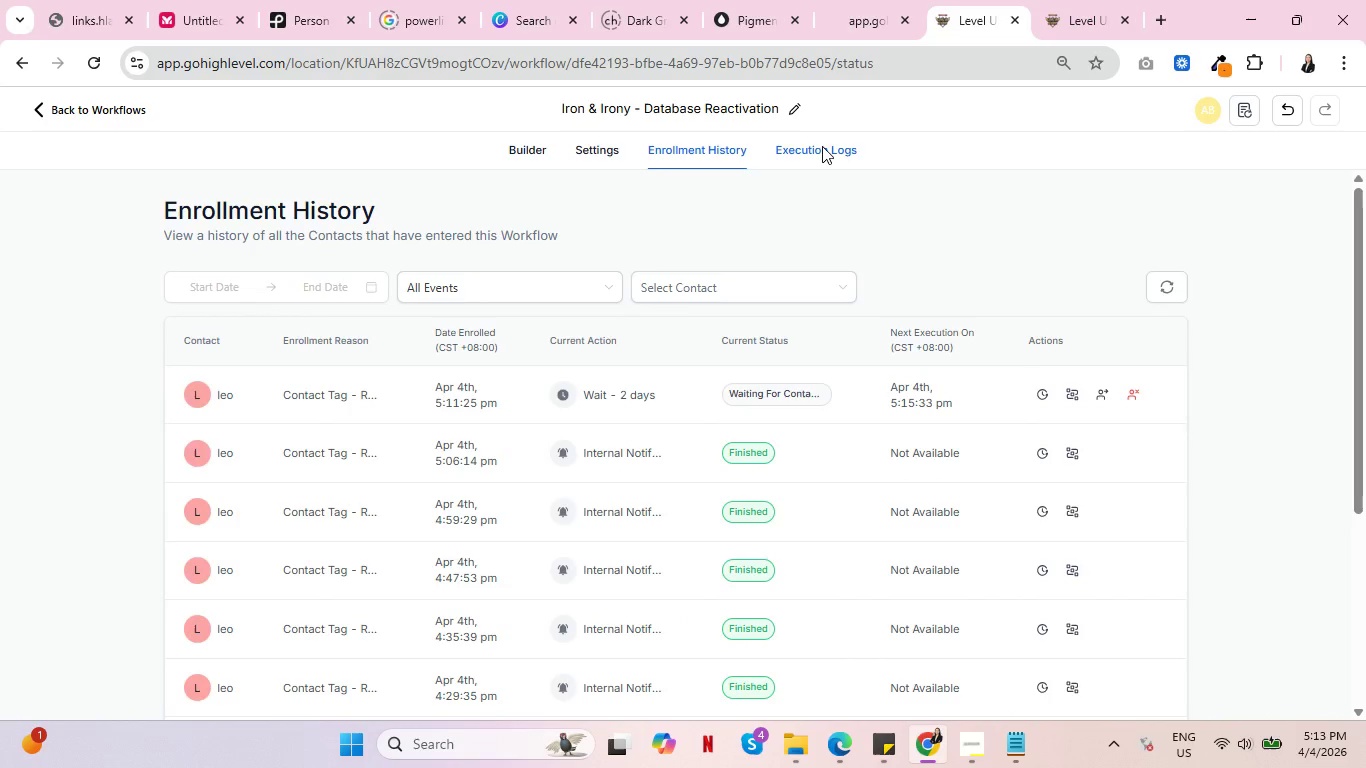 
left_click([822, 146])
 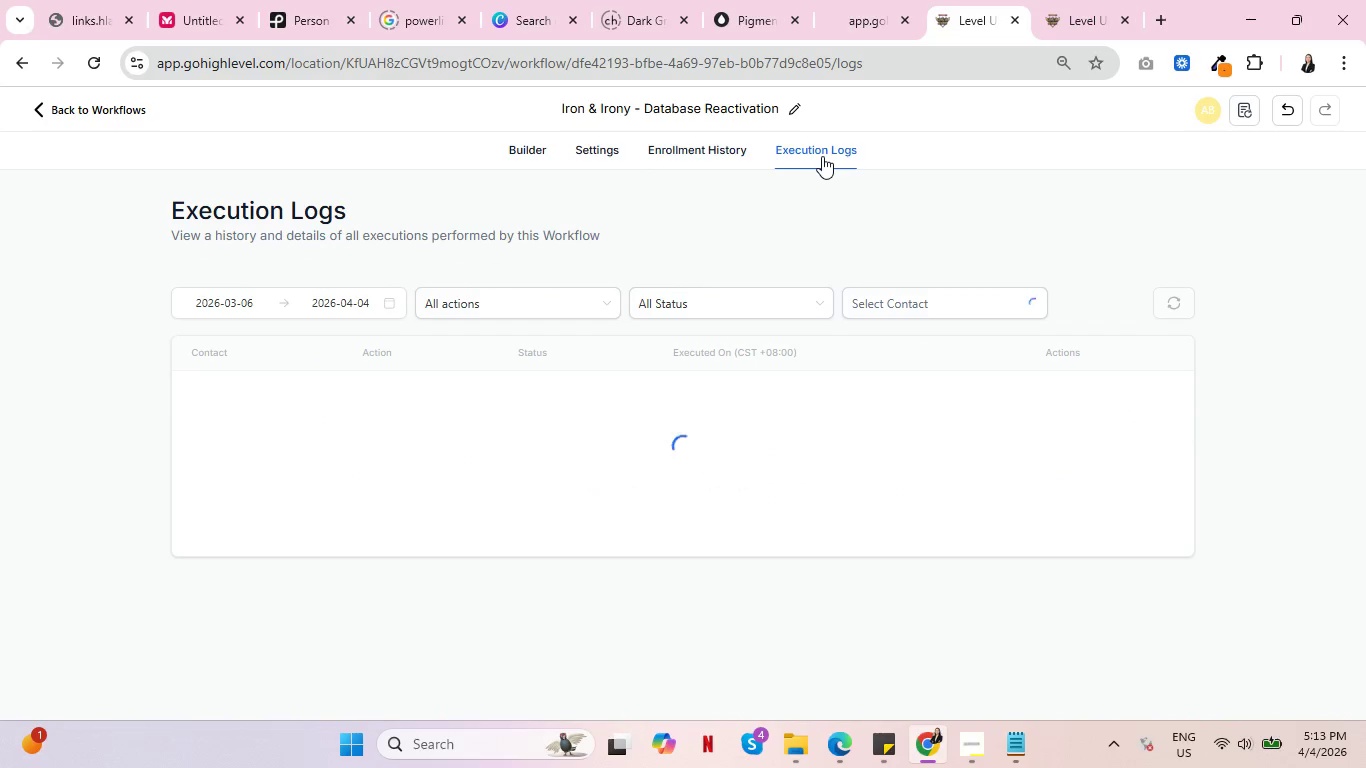 
key(Control+ControlLeft)
 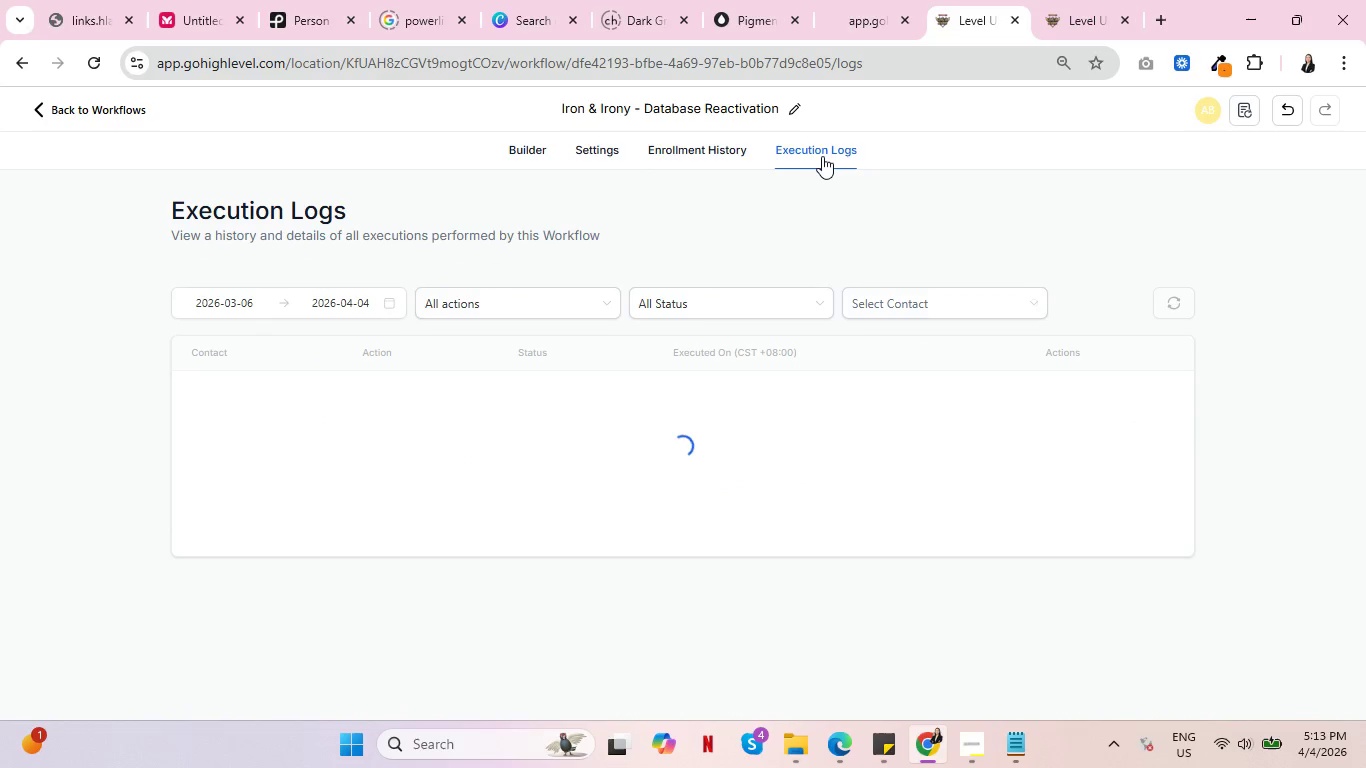 
key(Control+ControlLeft)
 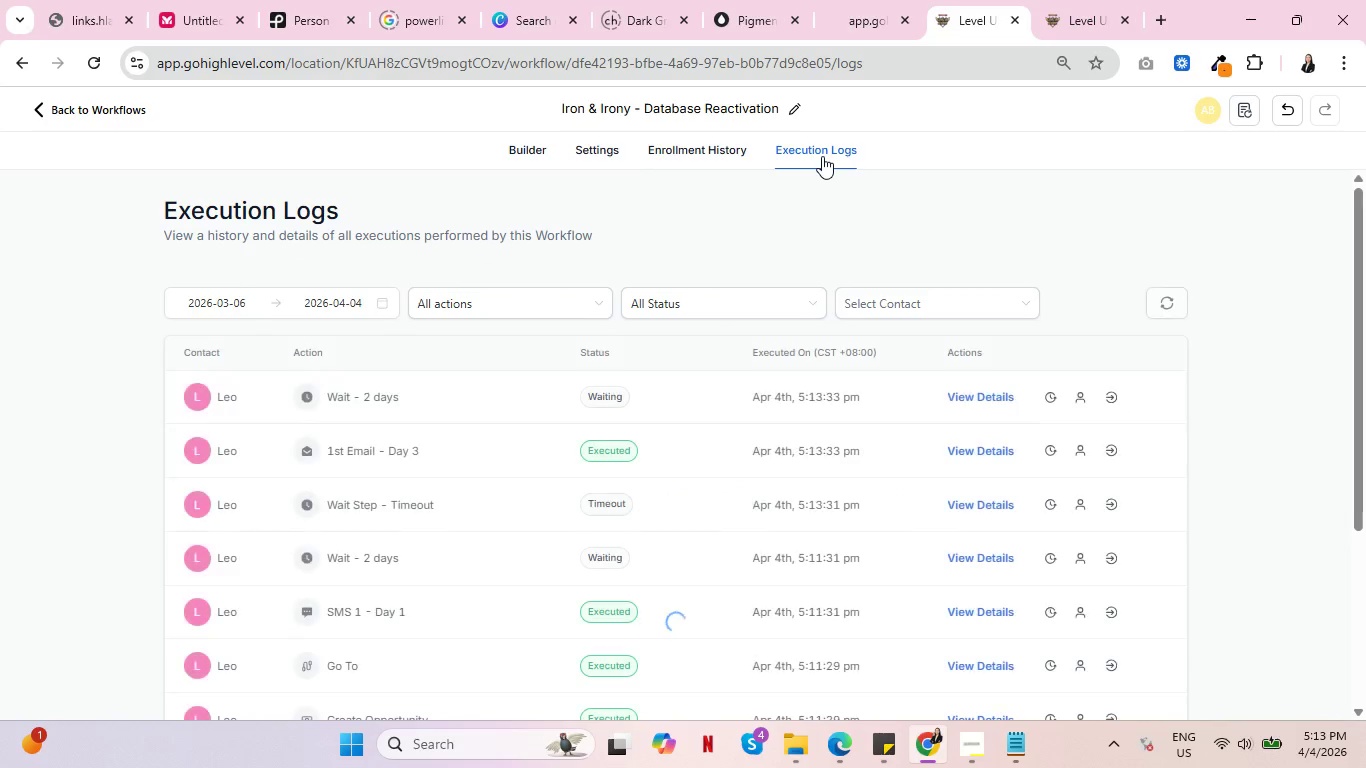 
key(Control+ControlLeft)
 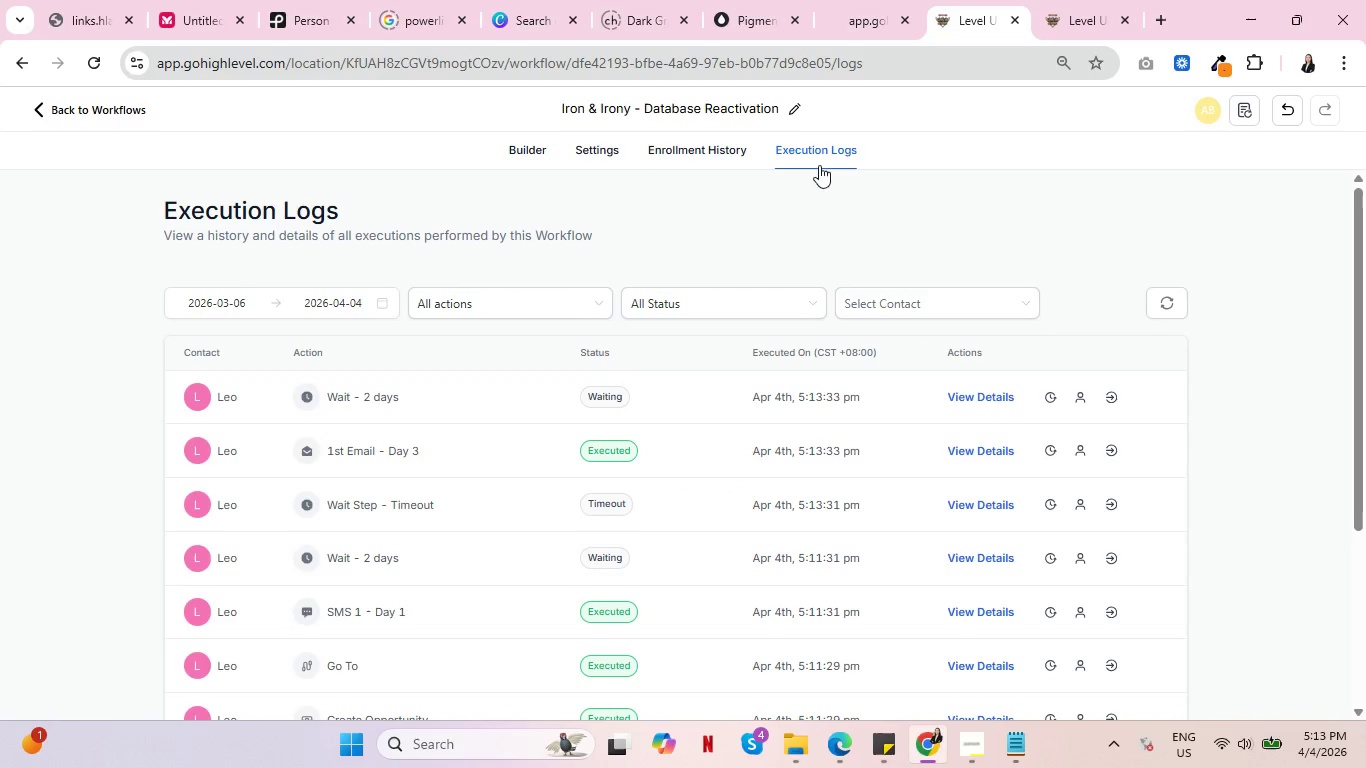 
key(Control+ControlLeft)
 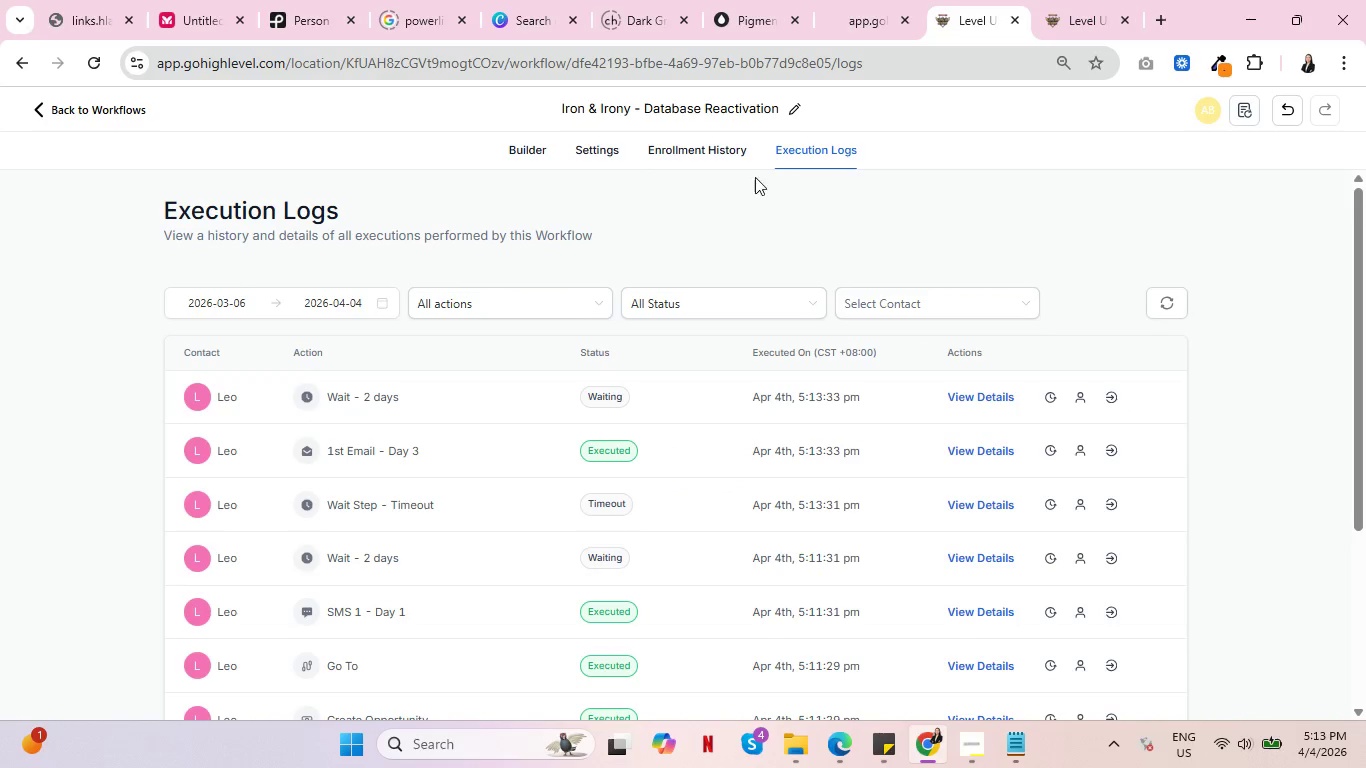 
key(Control+ControlLeft)
 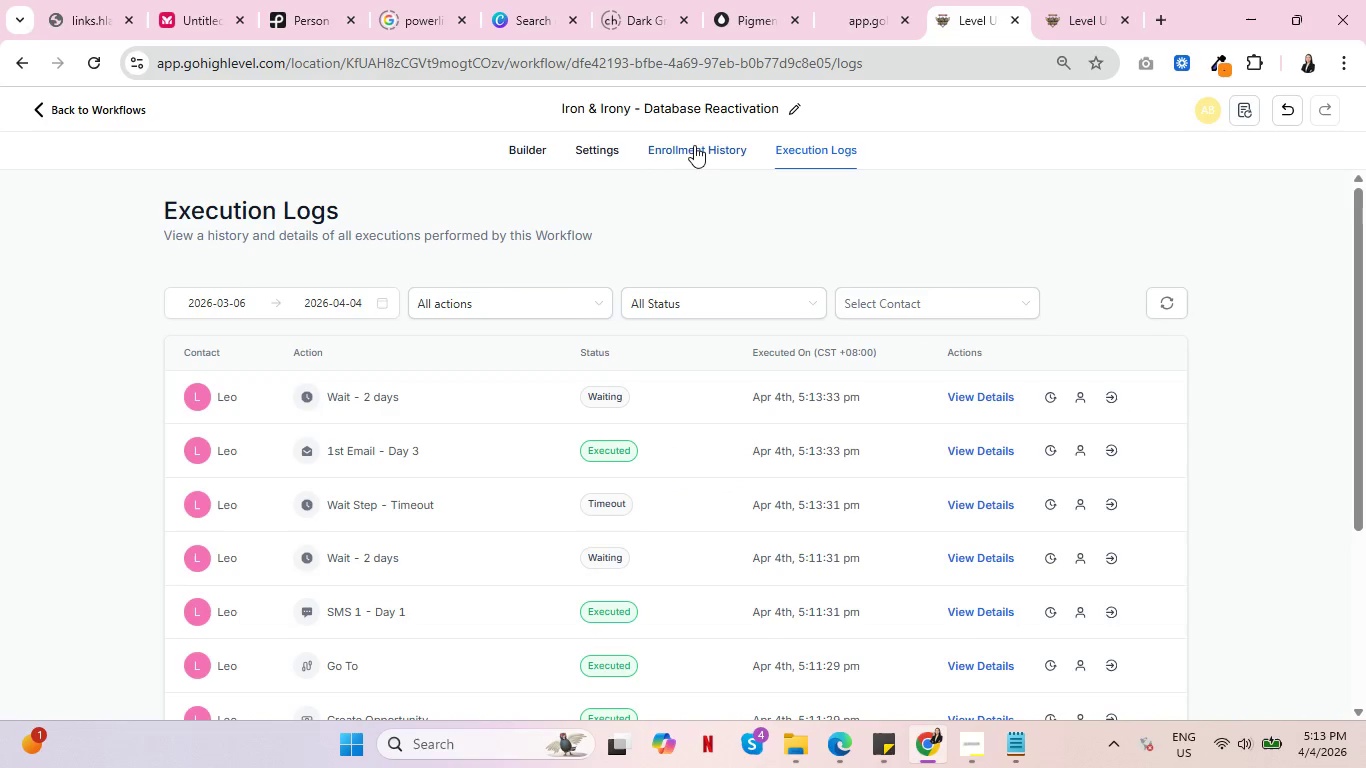 
left_click([695, 144])
 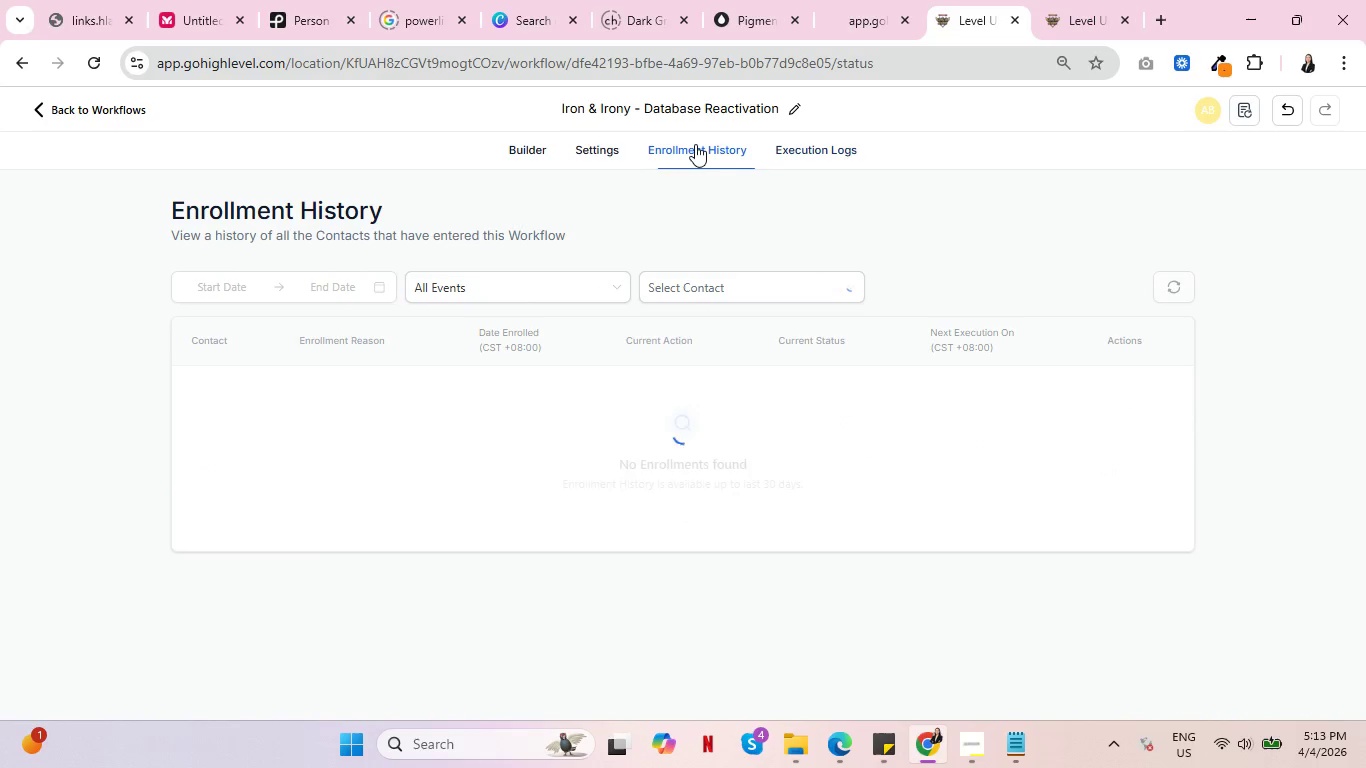 
key(Control+ControlLeft)
 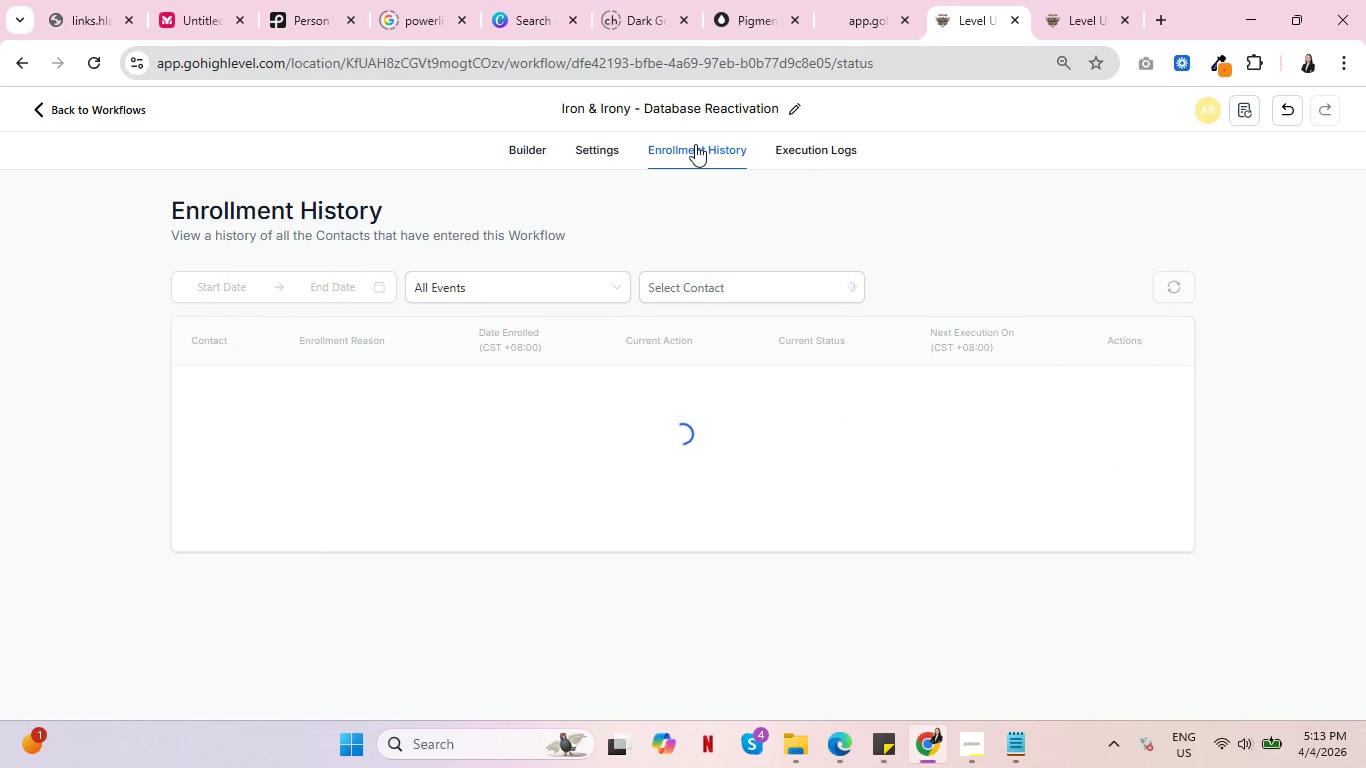 
key(Control+ControlLeft)
 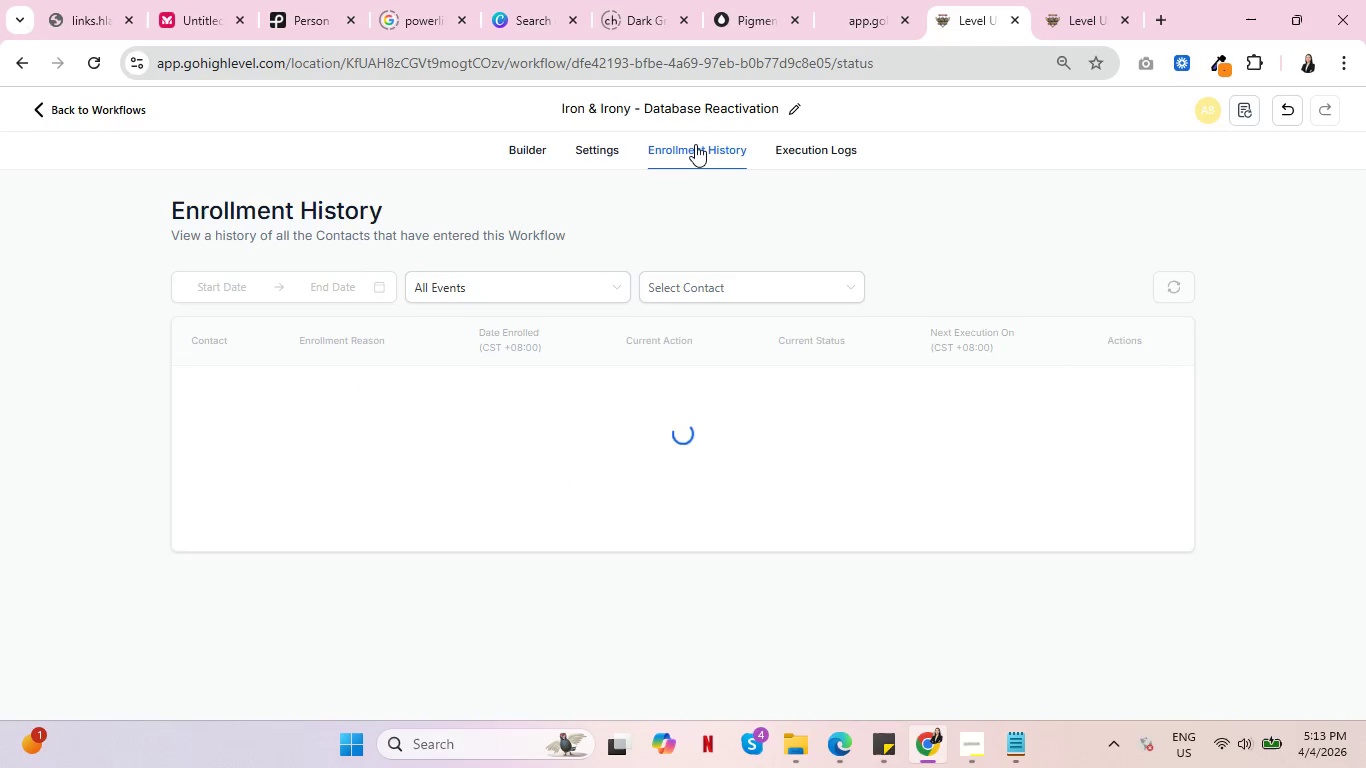 
key(Control+ControlLeft)
 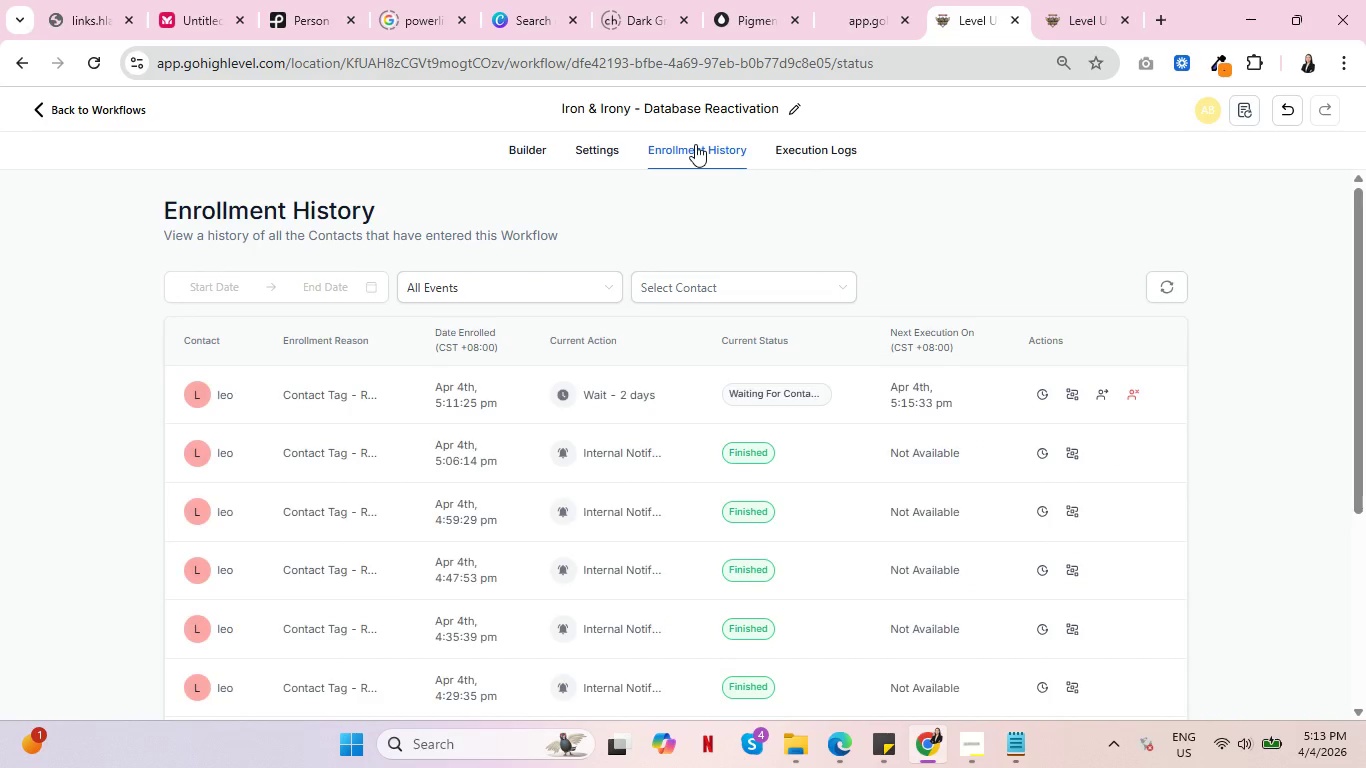 
key(Control+ControlLeft)
 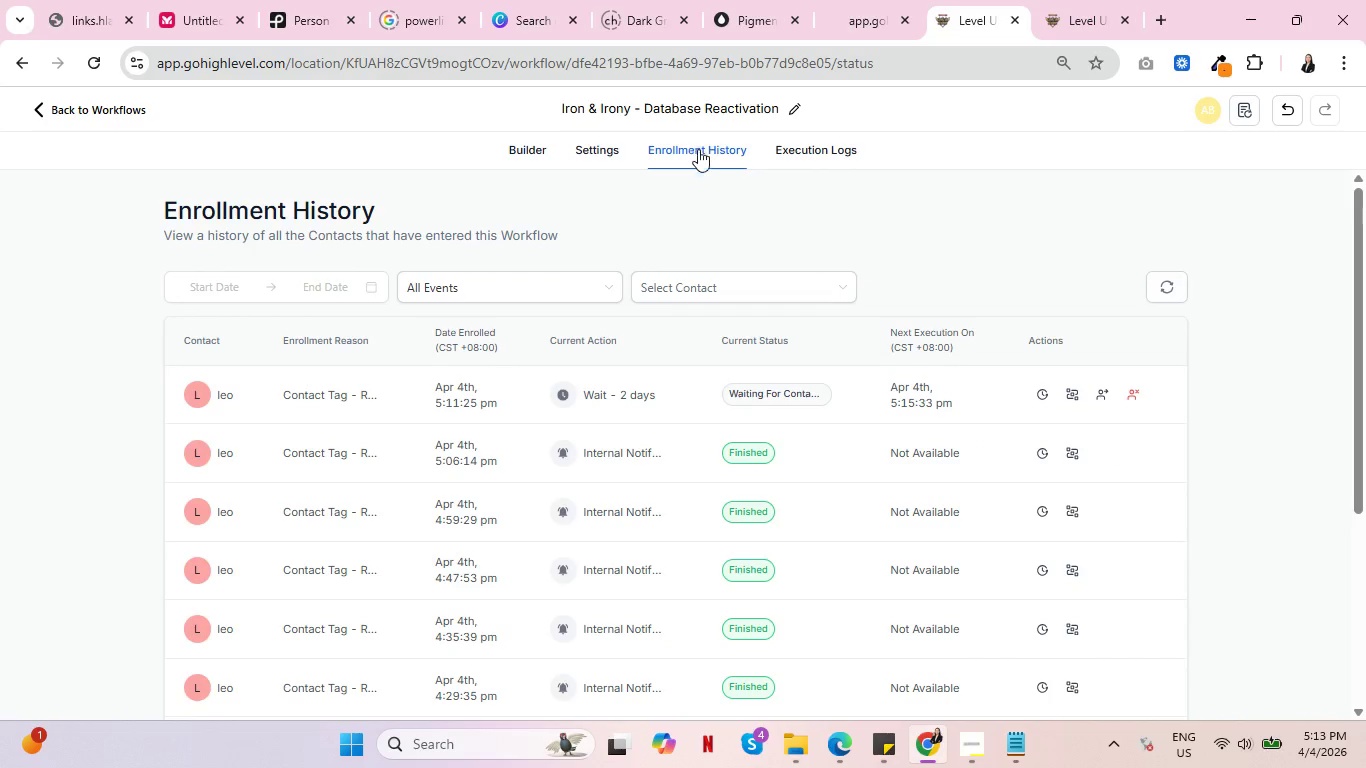 
key(Control+ControlLeft)
 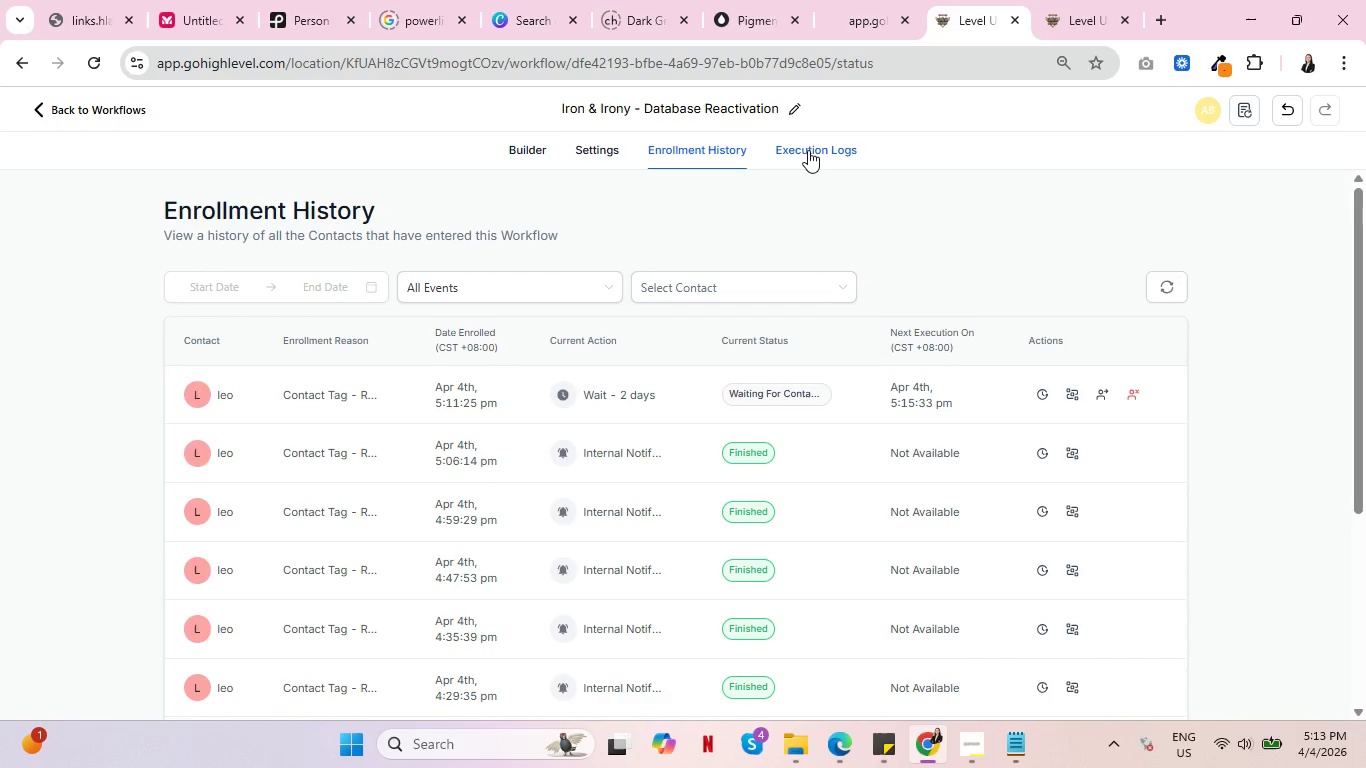 
left_click([808, 150])
 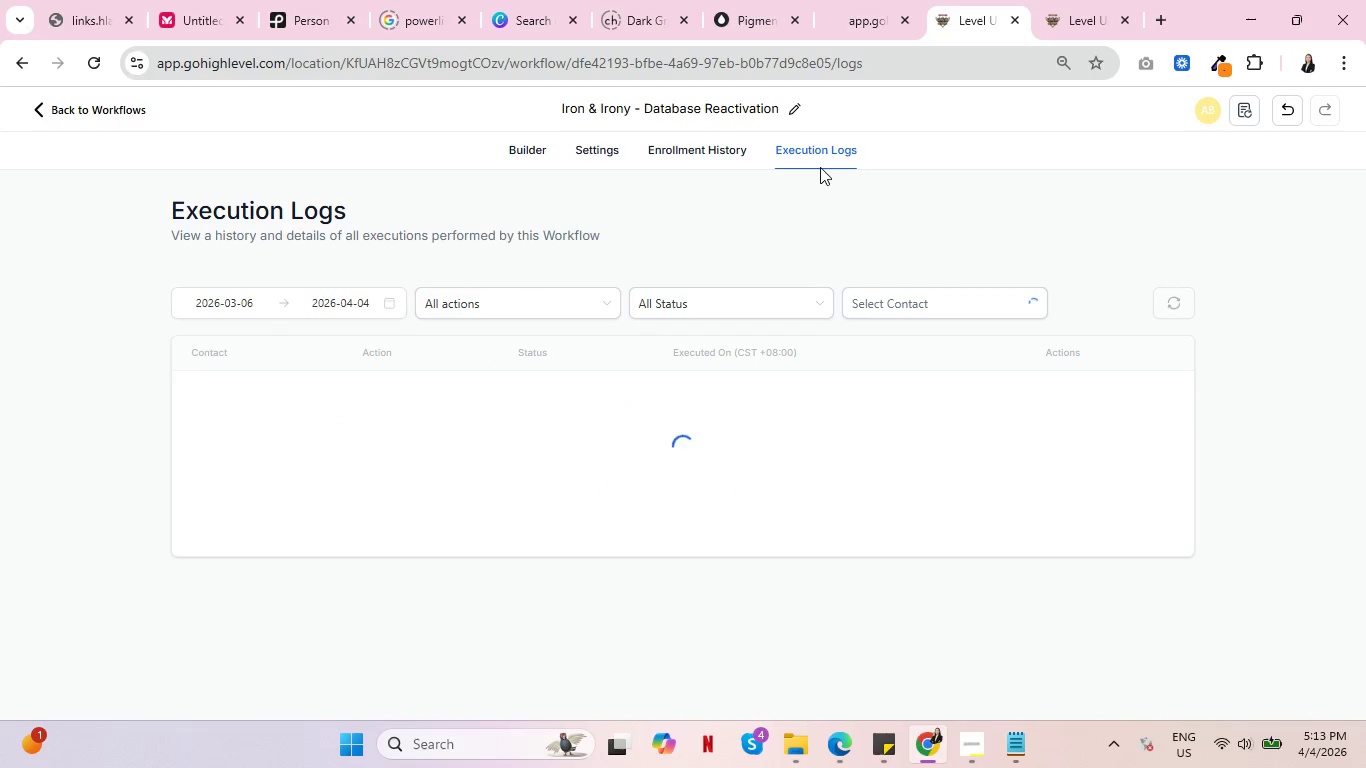 
key(Control+ControlLeft)
 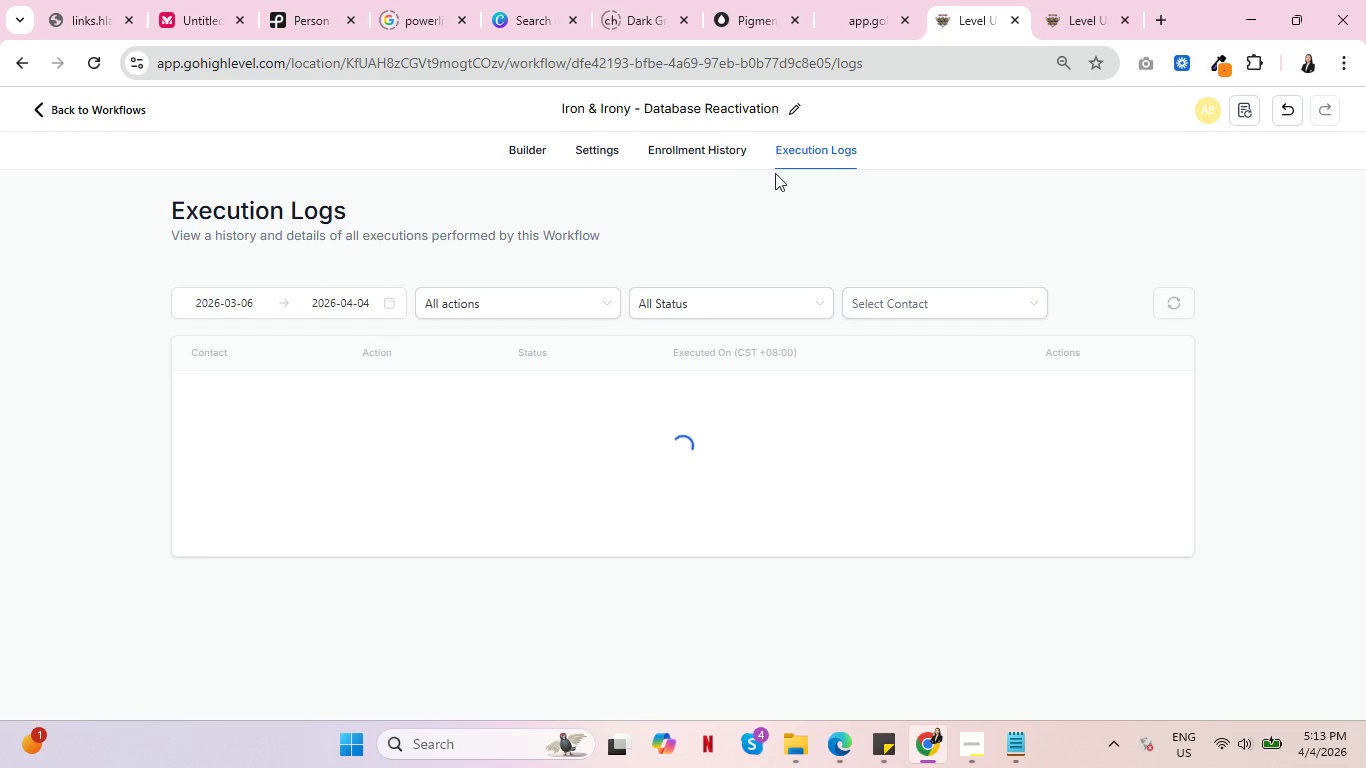 
key(Control+ControlLeft)
 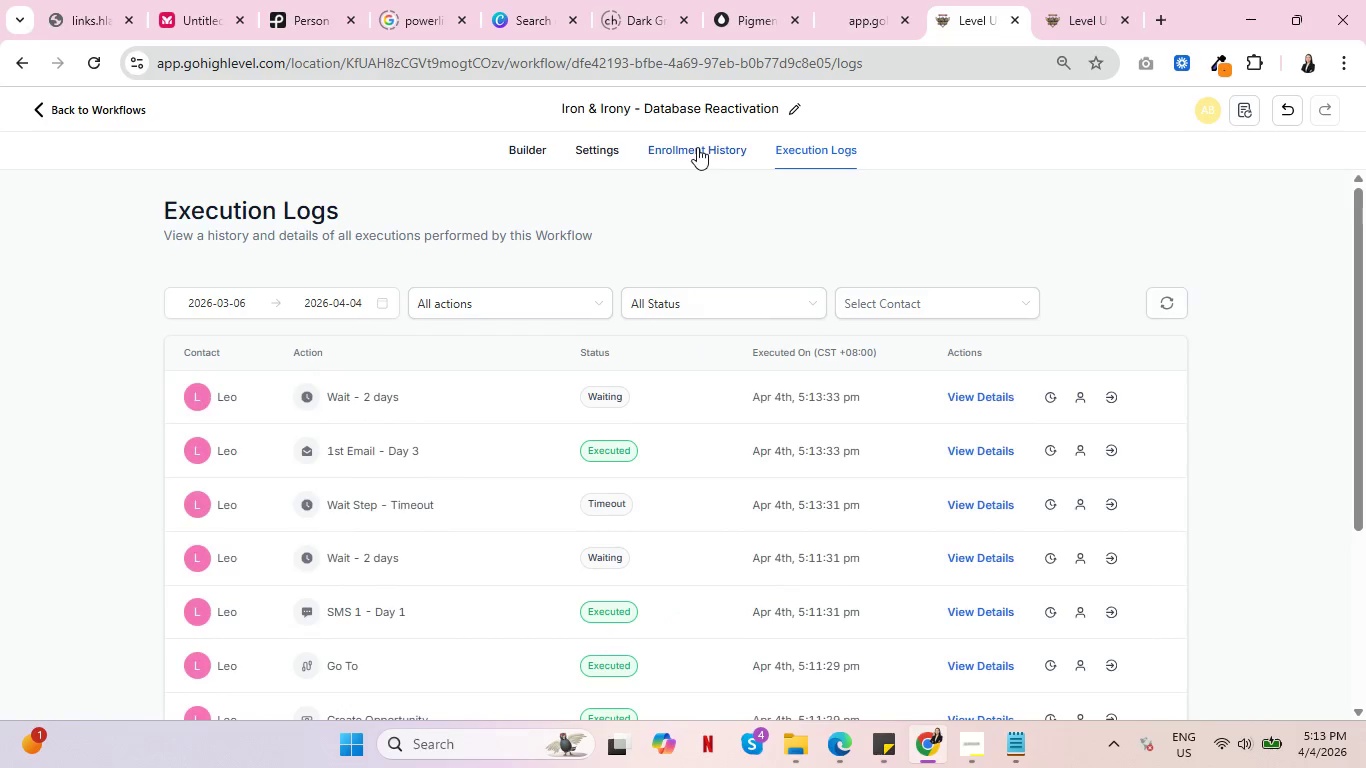 
left_click([697, 147])
 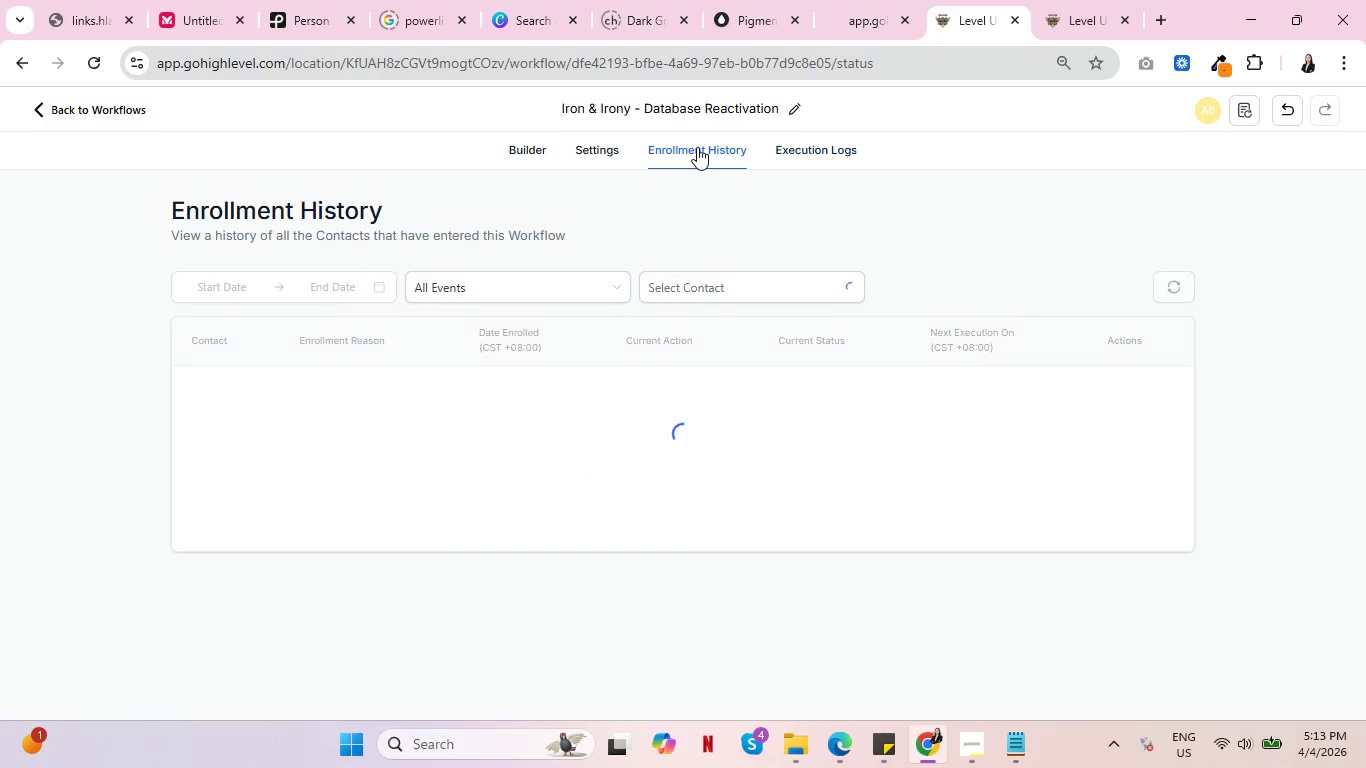 
key(Control+ControlLeft)
 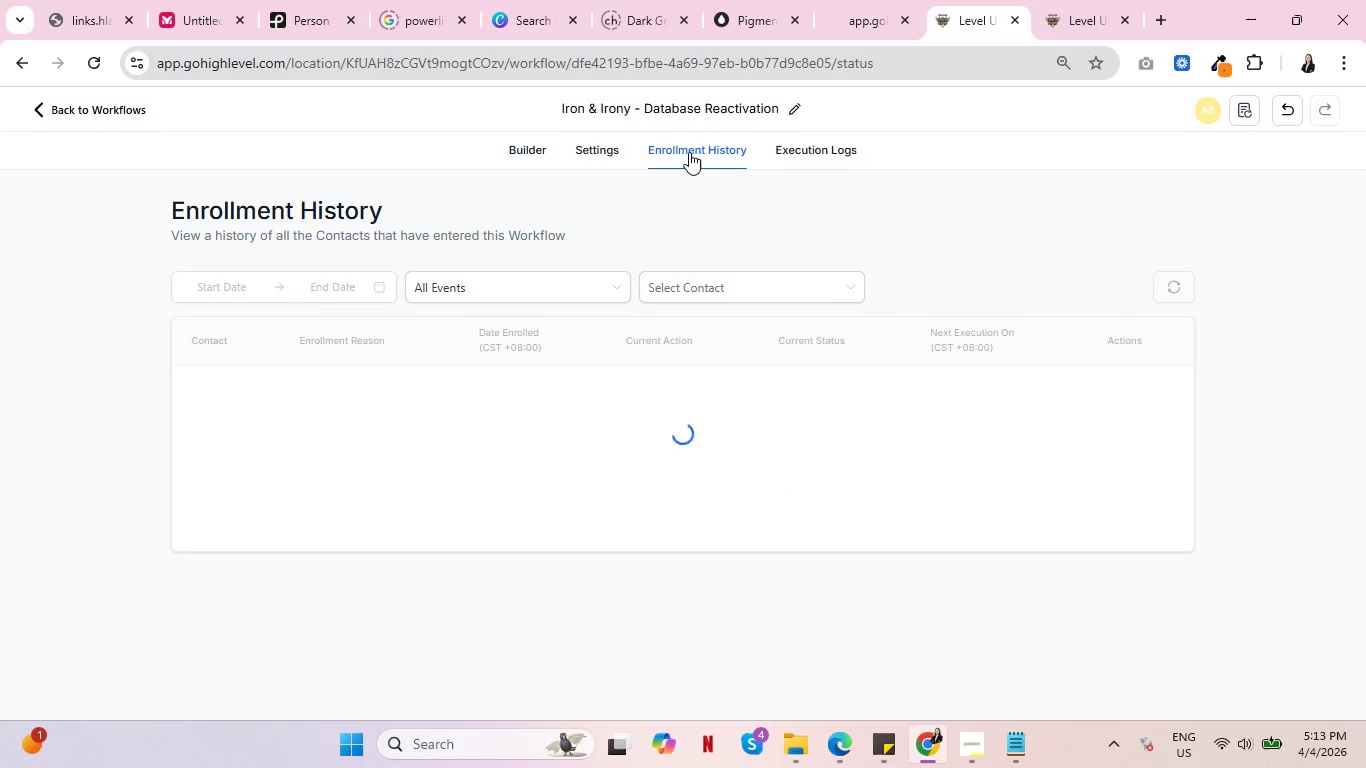 
key(Control+ControlLeft)
 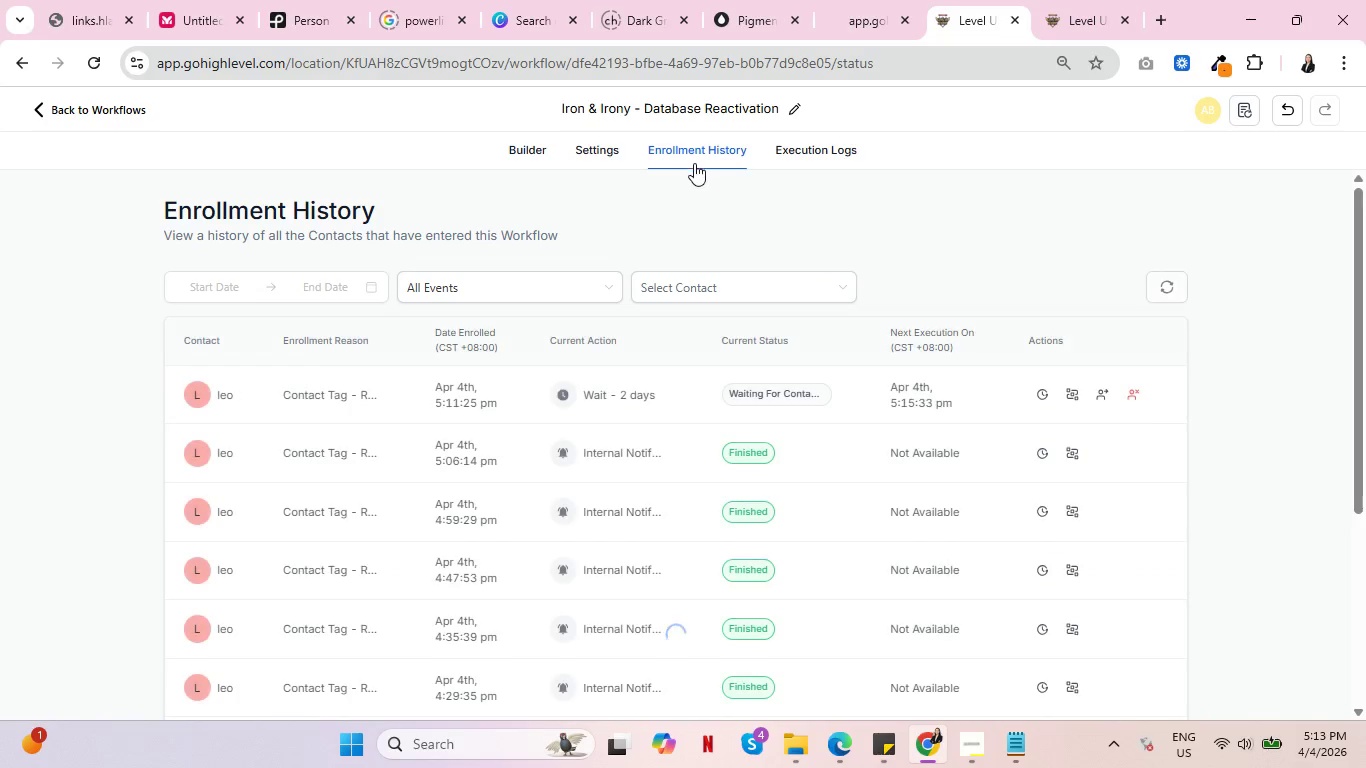 
key(Control+ControlLeft)
 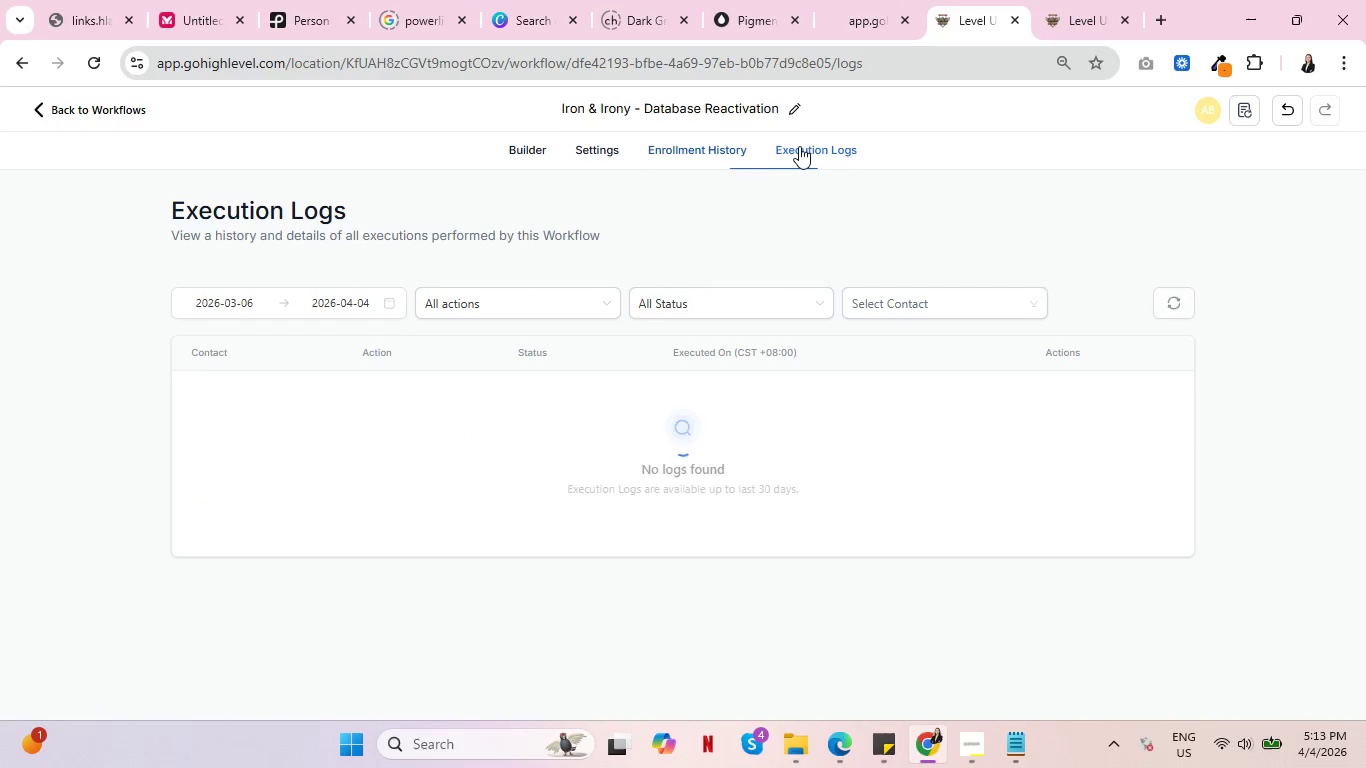 
key(Control+ControlLeft)
 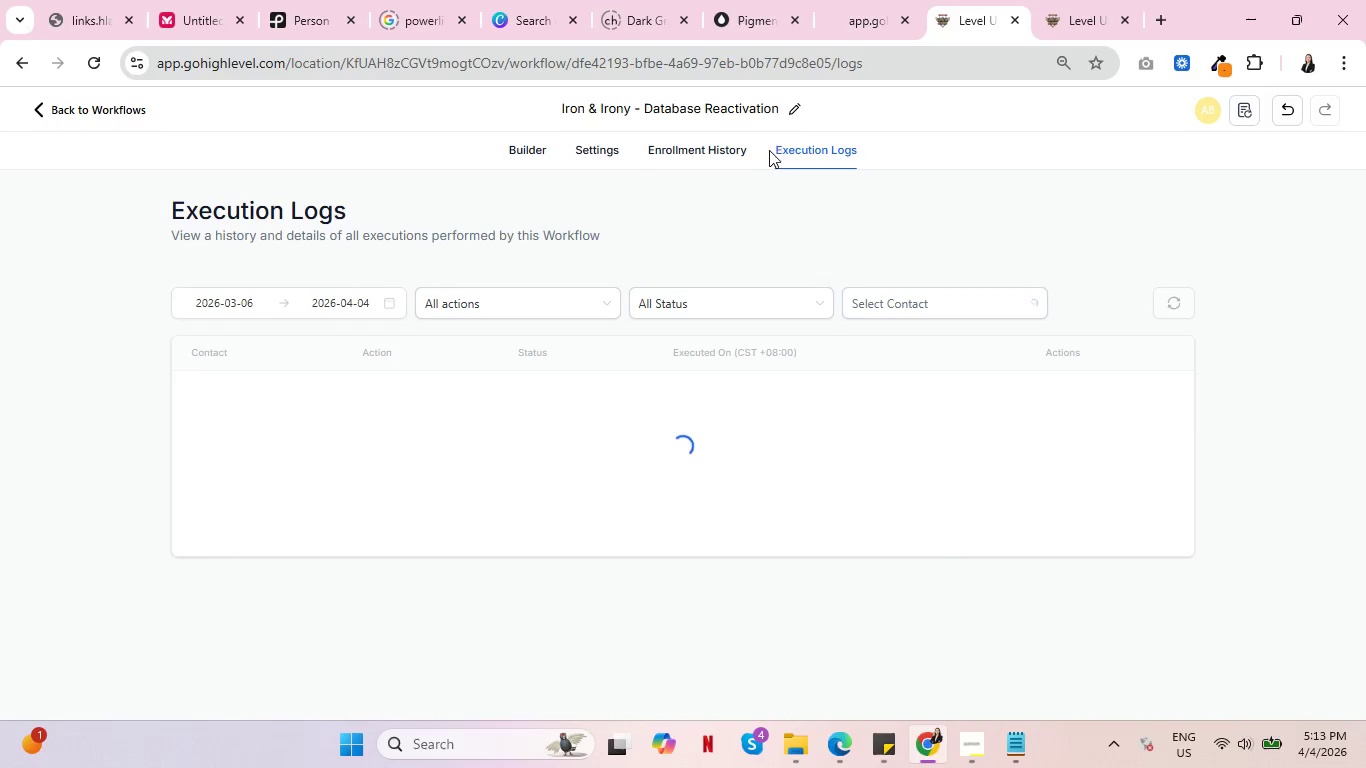 
key(Control+ControlLeft)
 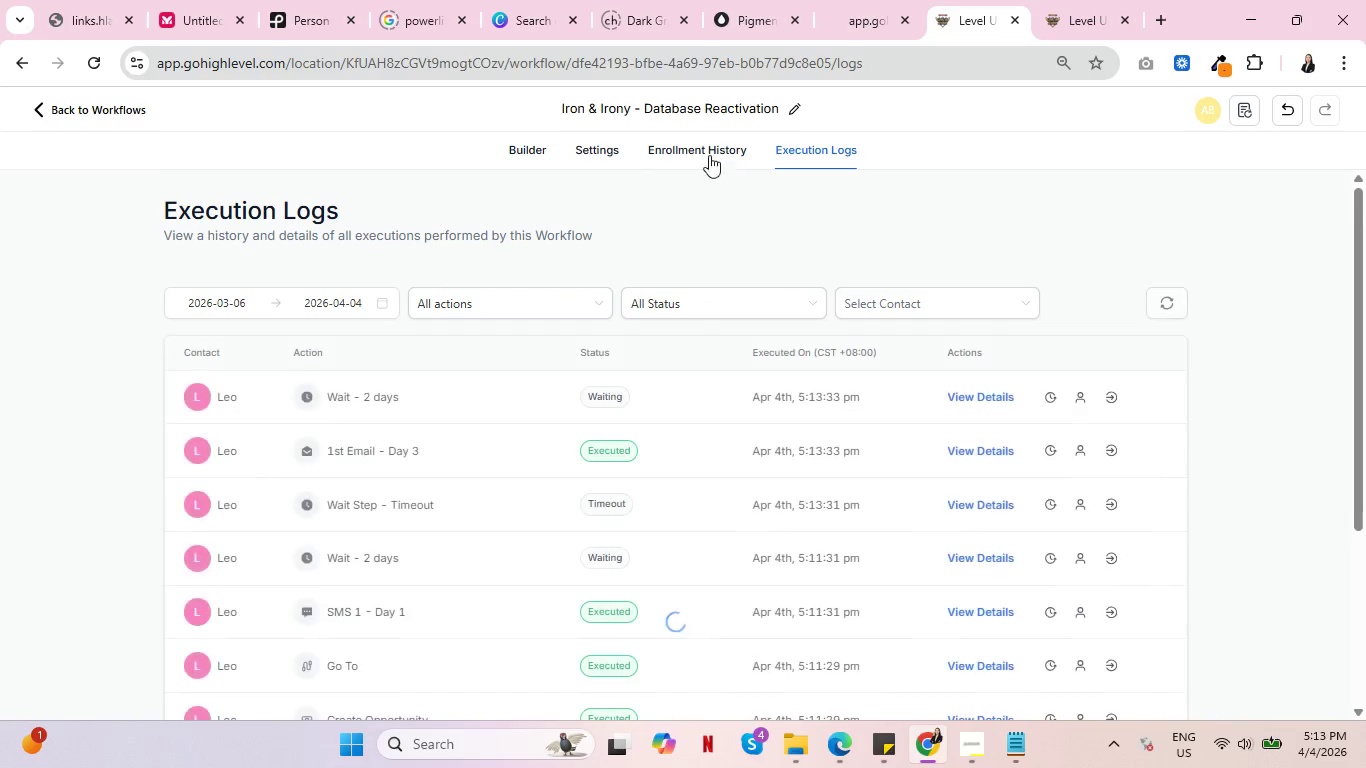 
key(Control+ControlLeft)
 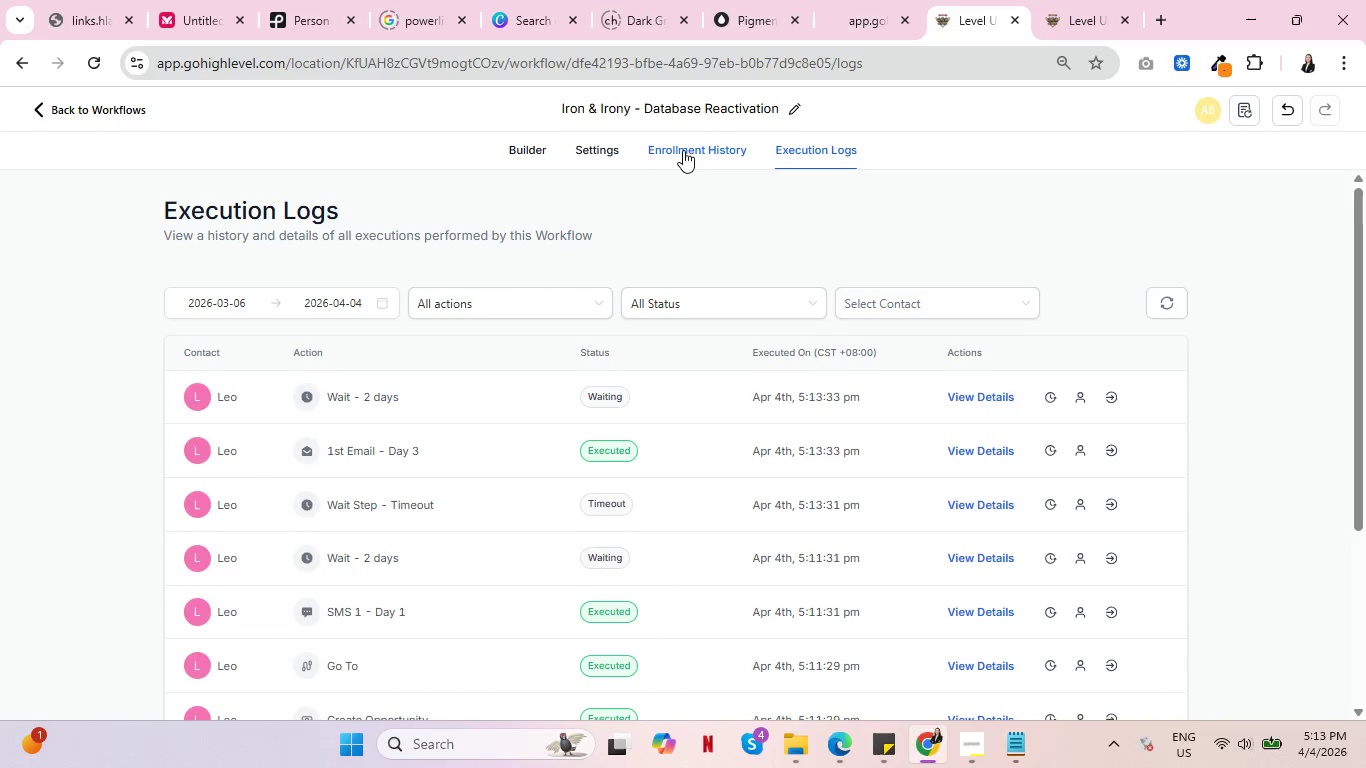 
left_click([683, 150])
 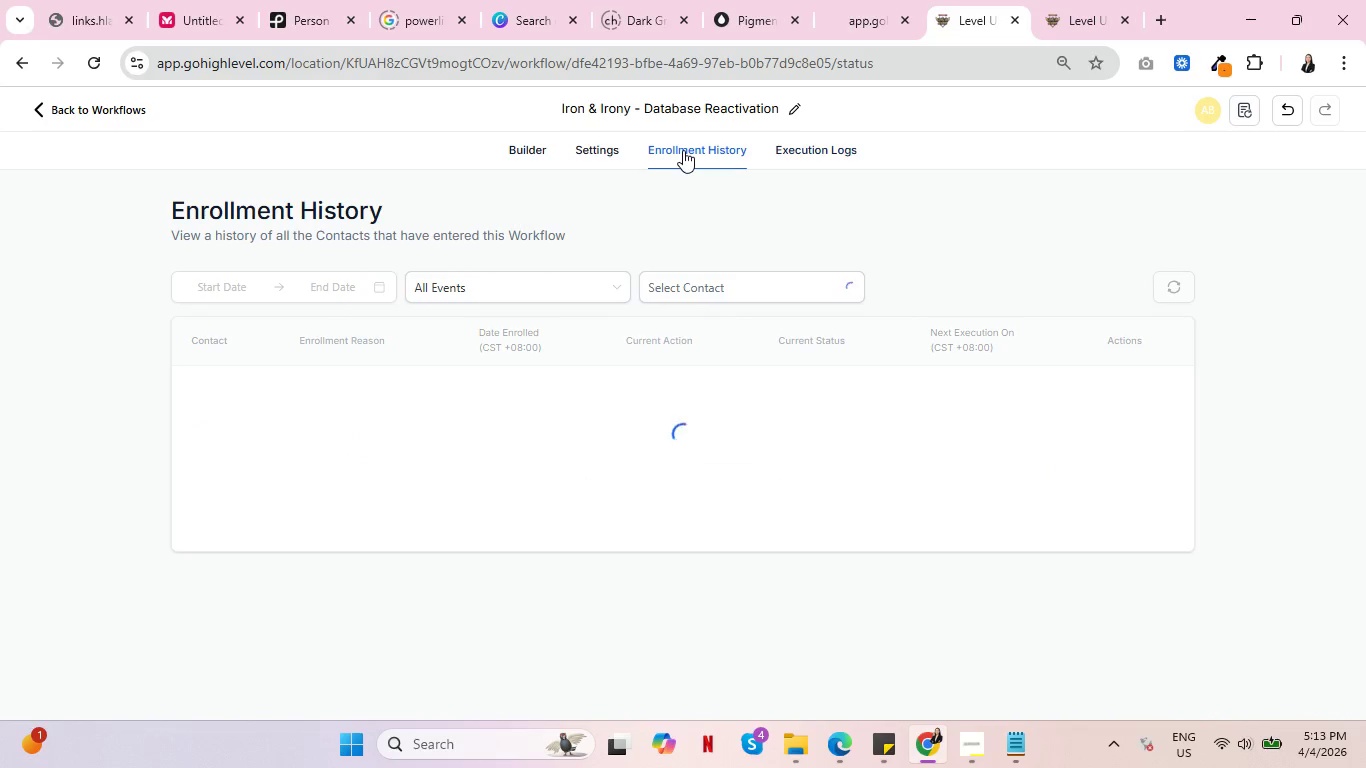 
key(Control+ControlLeft)
 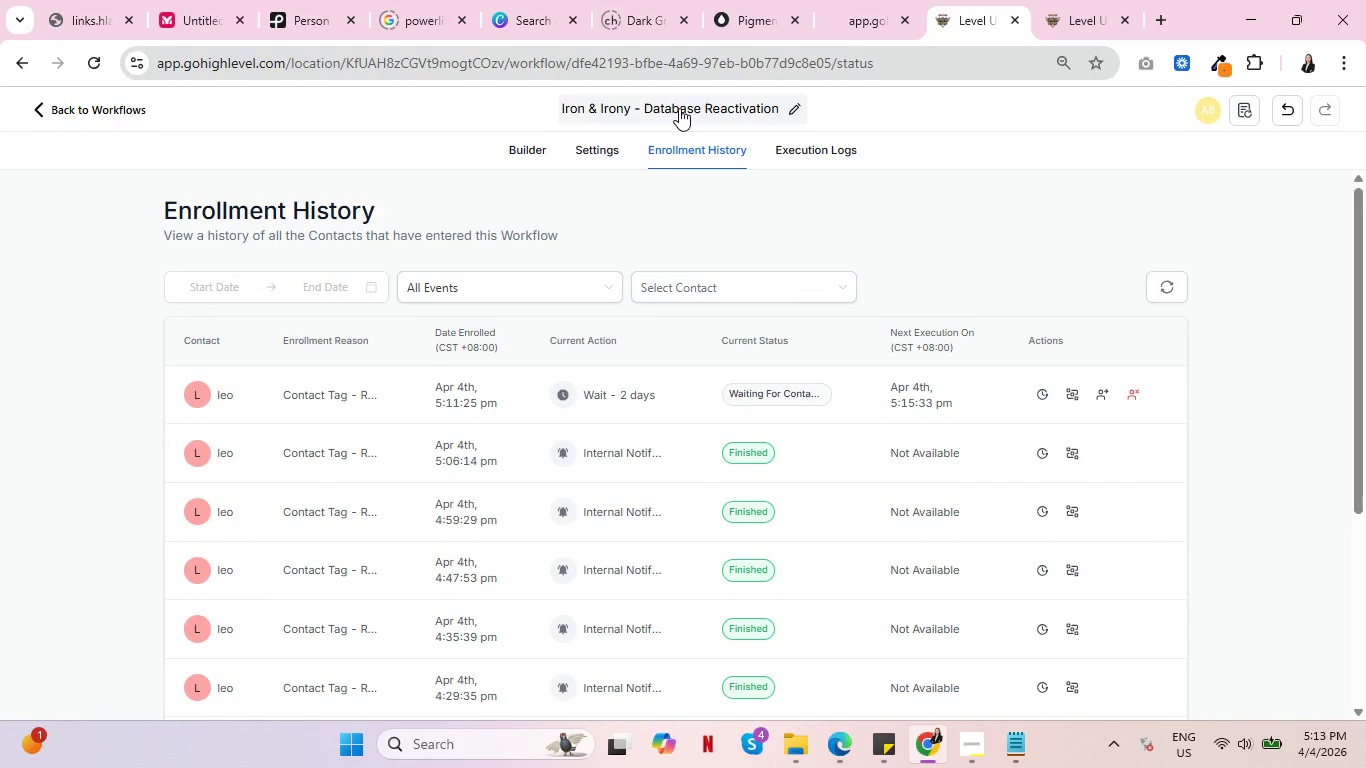 
key(Control+ControlLeft)
 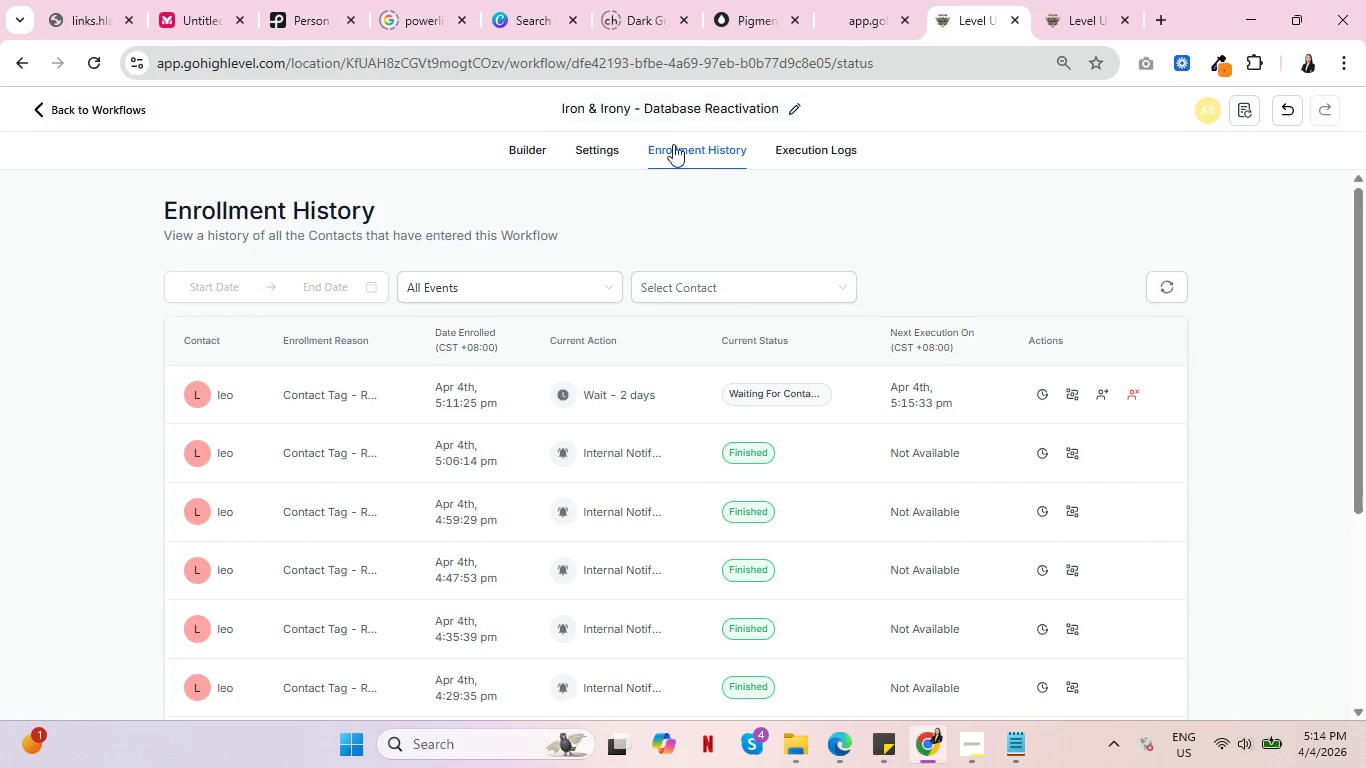 
key(Control+ControlLeft)
 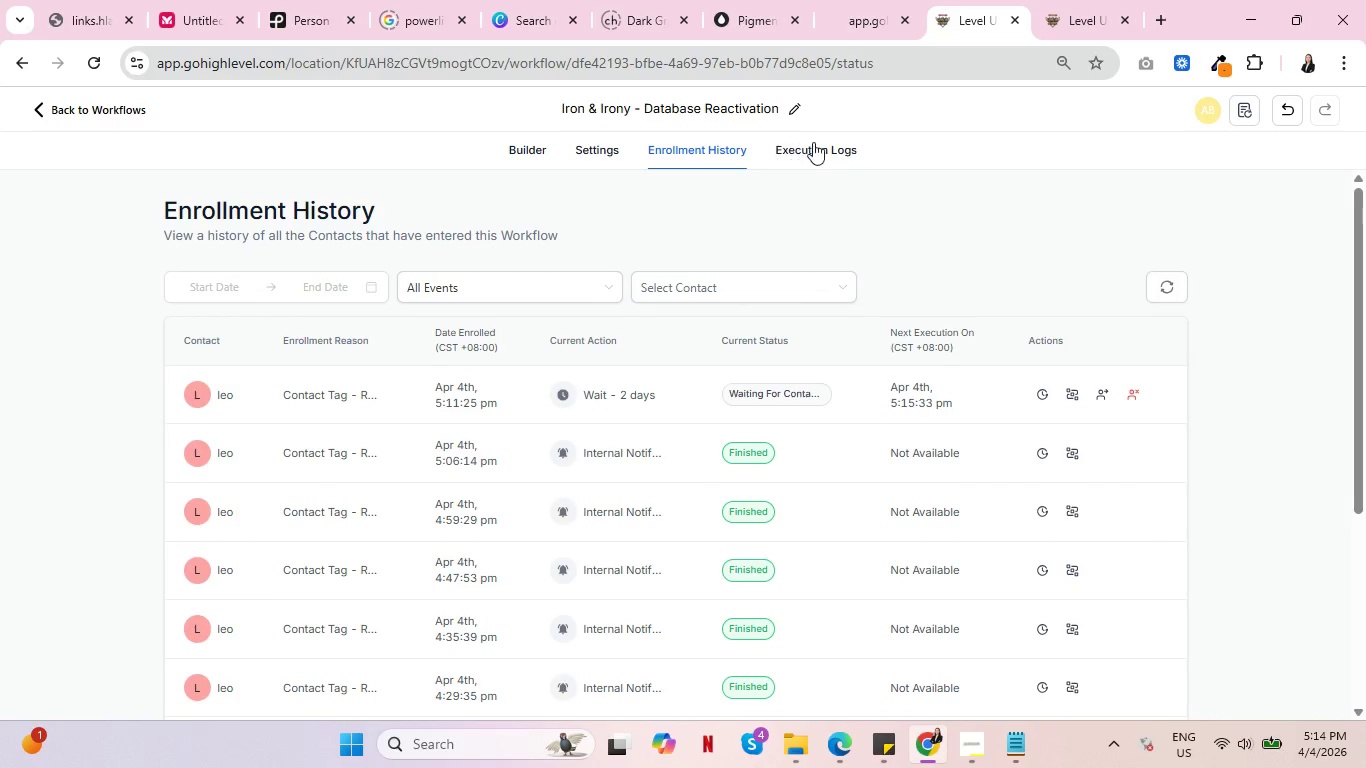 
left_click([813, 142])
 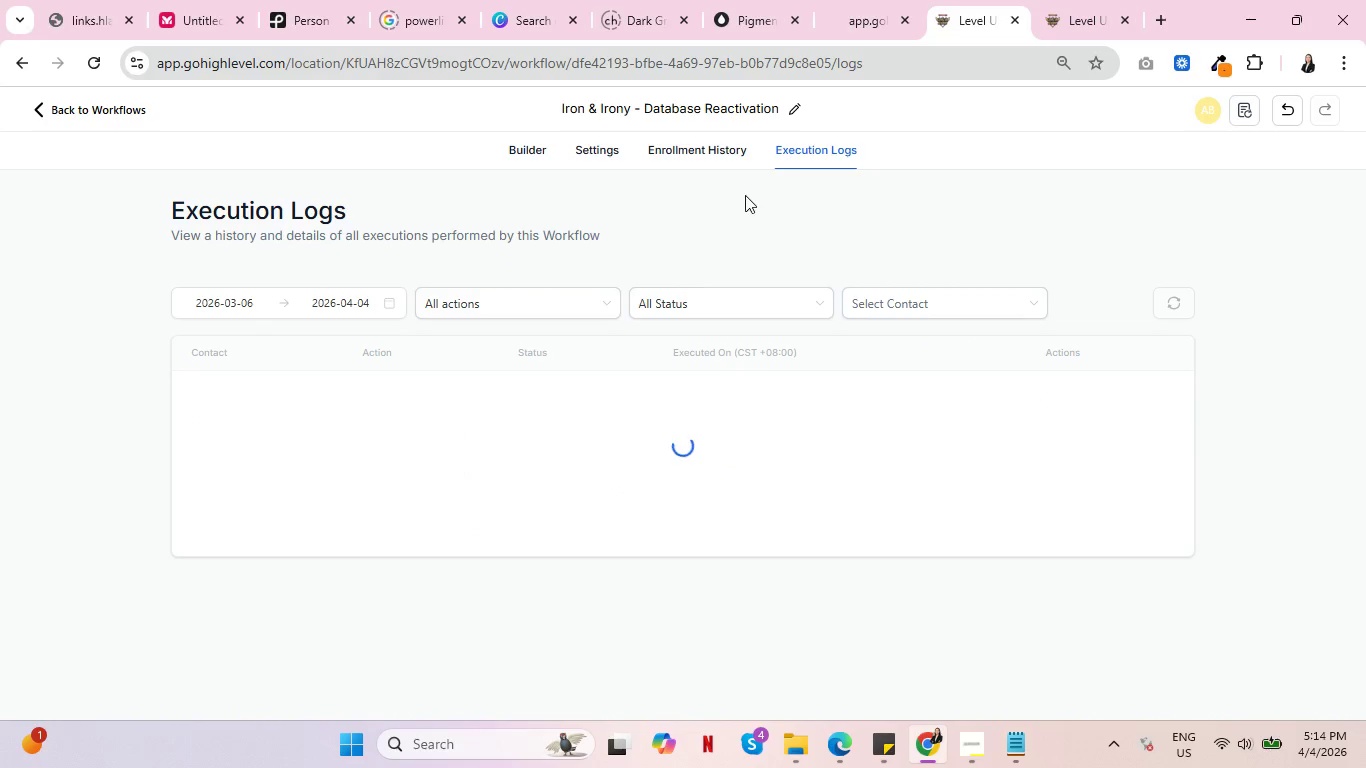 
key(Control+ControlLeft)
 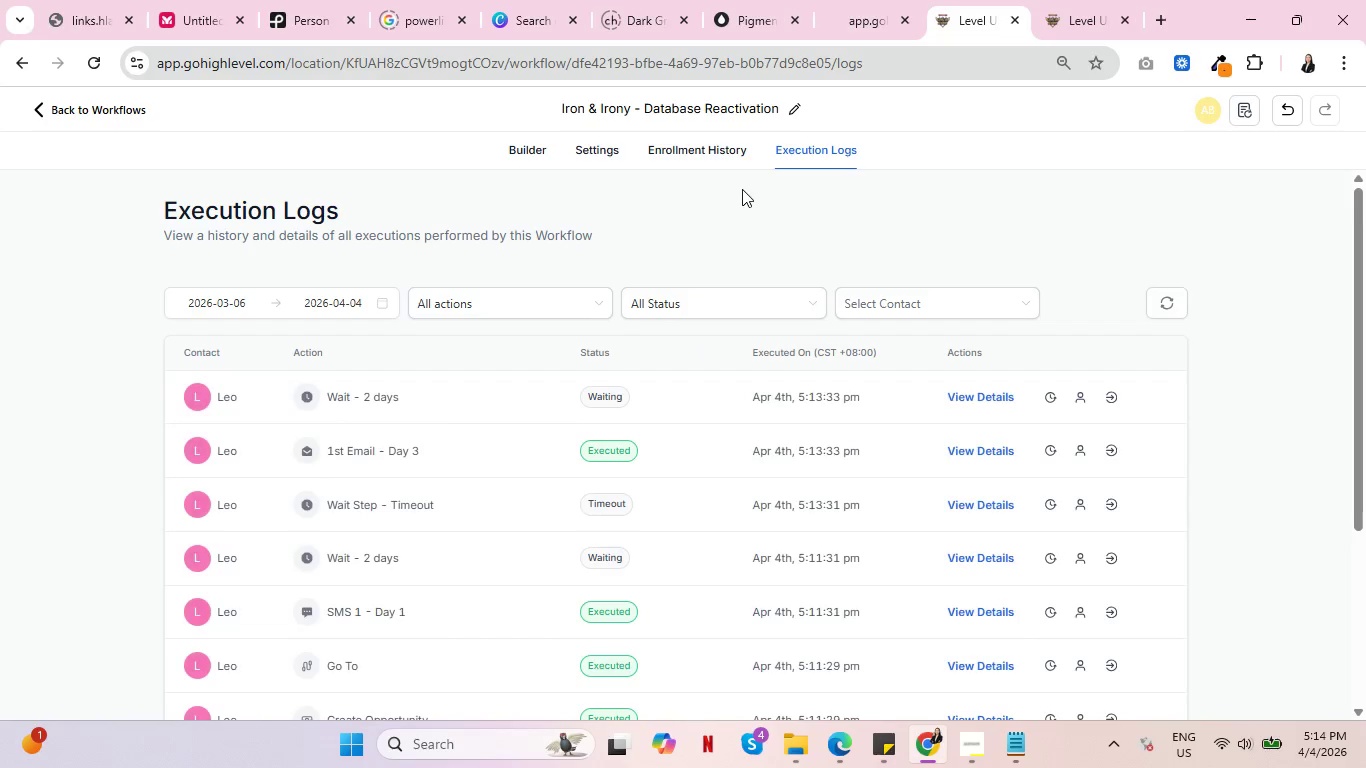 
key(Control+ControlLeft)
 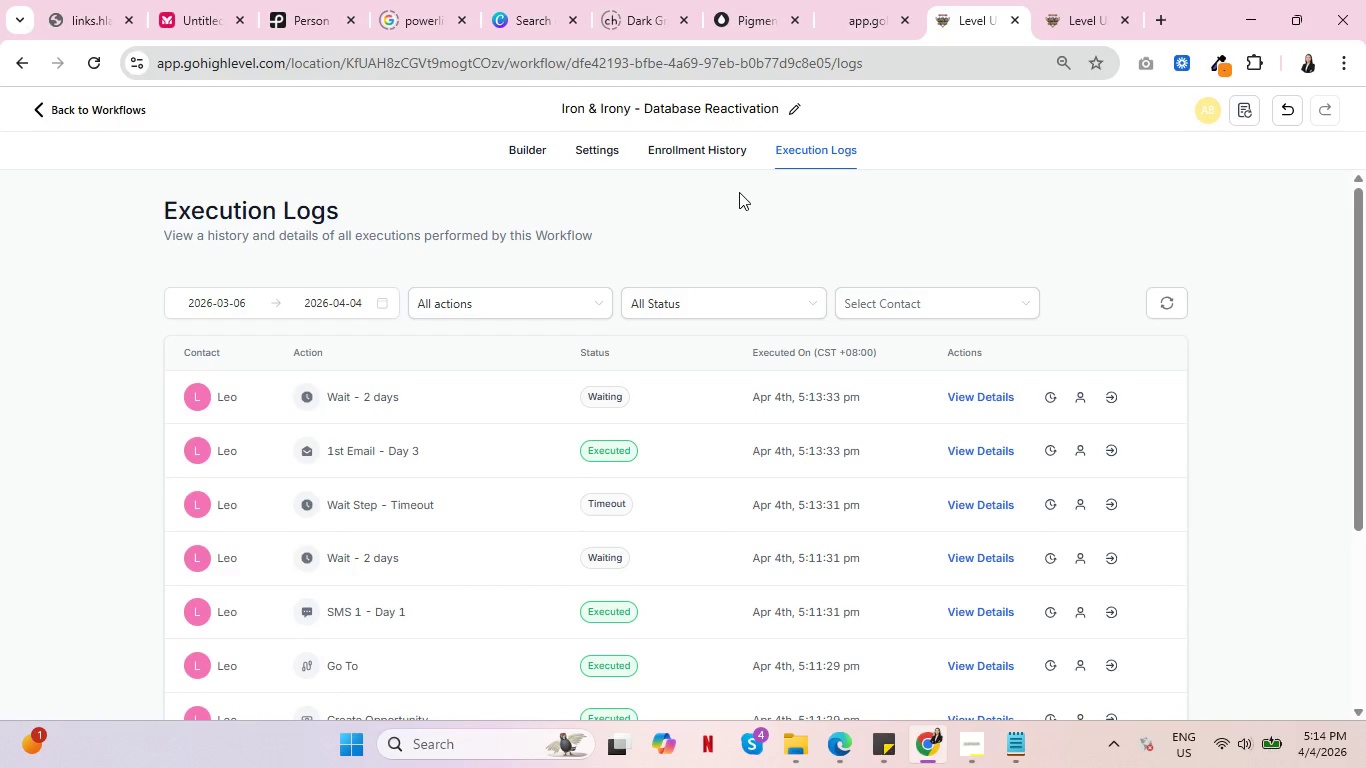 
key(Control+ControlLeft)
 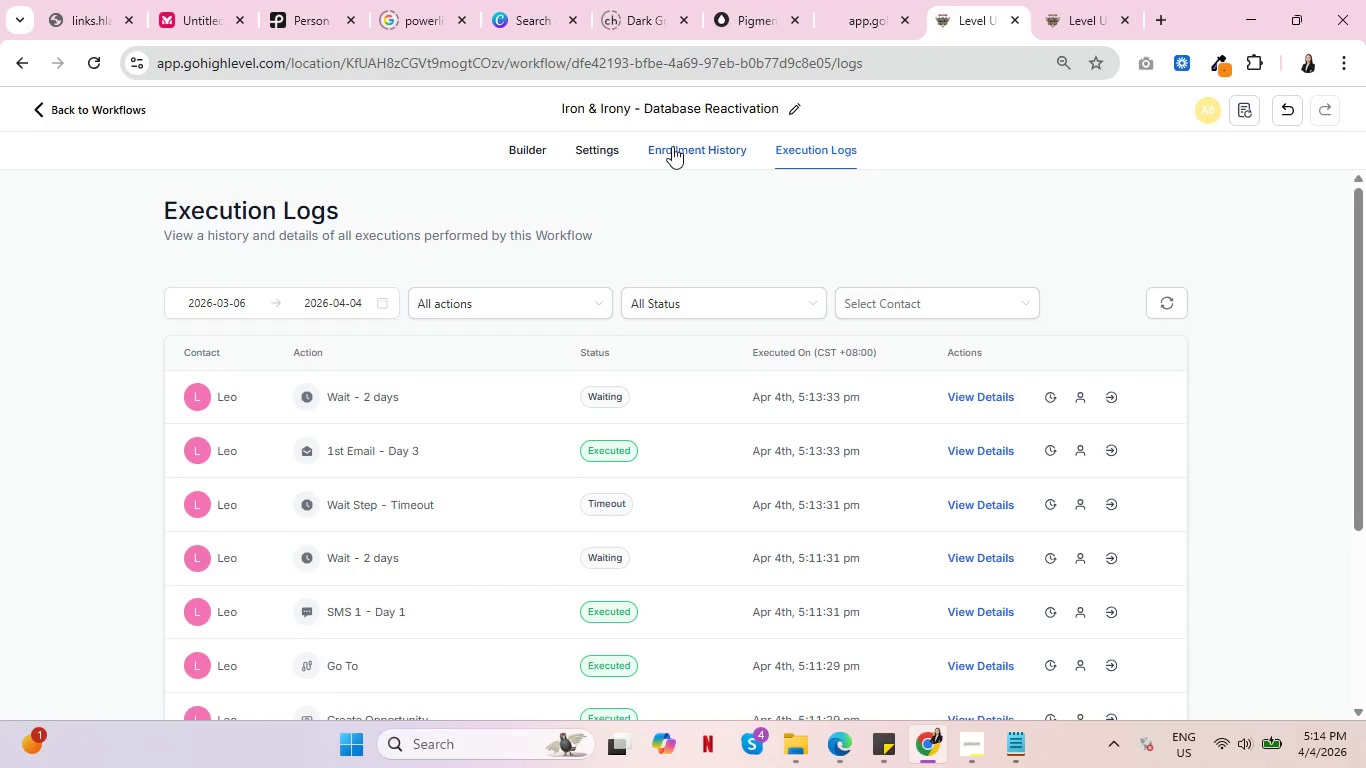 
left_click([672, 146])
 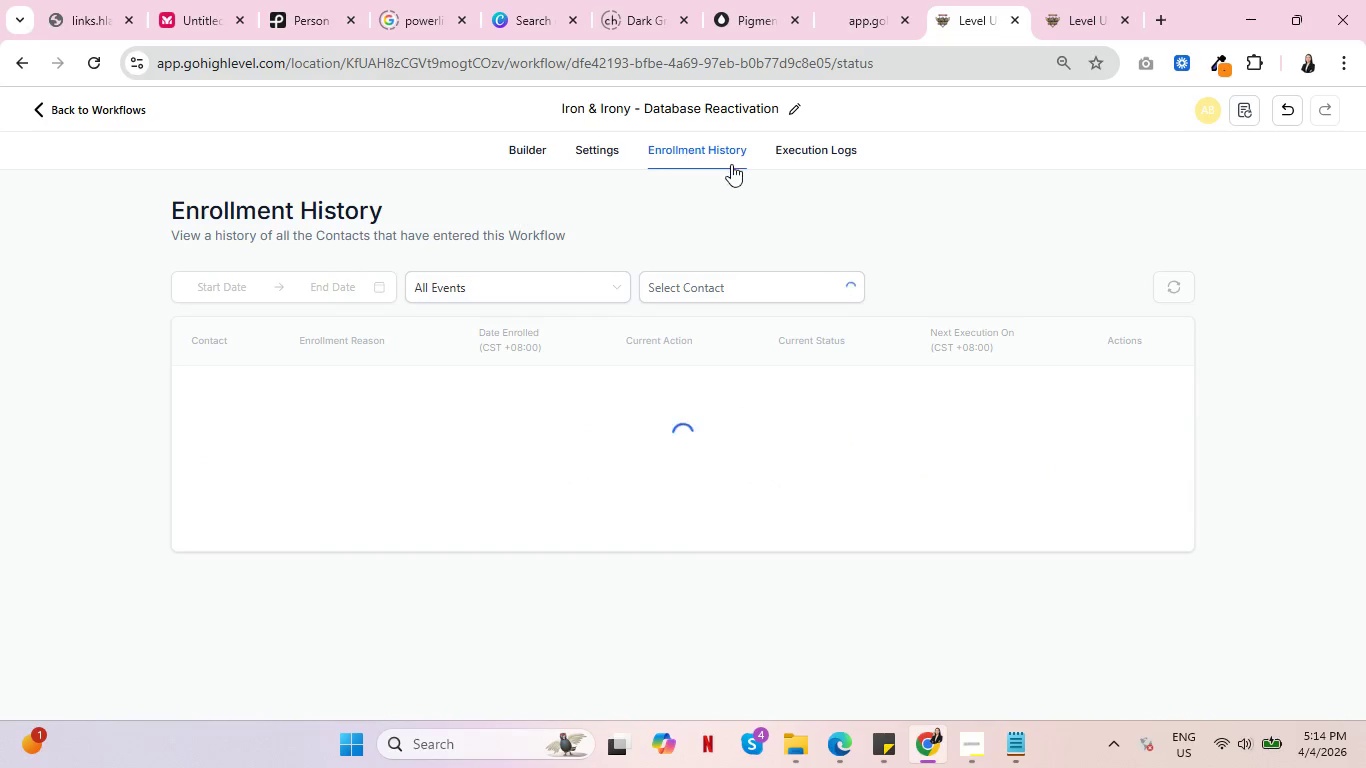 
key(Control+ControlLeft)
 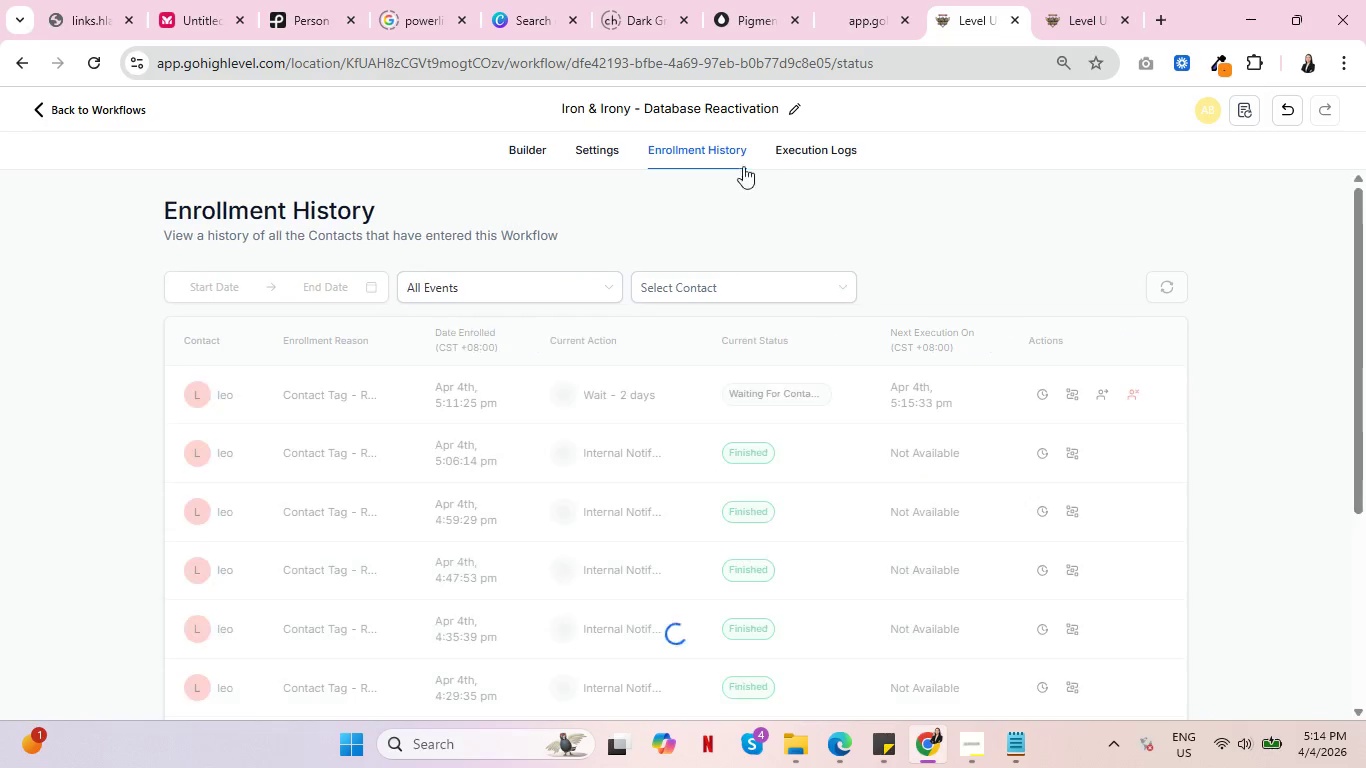 
key(Control+ControlLeft)
 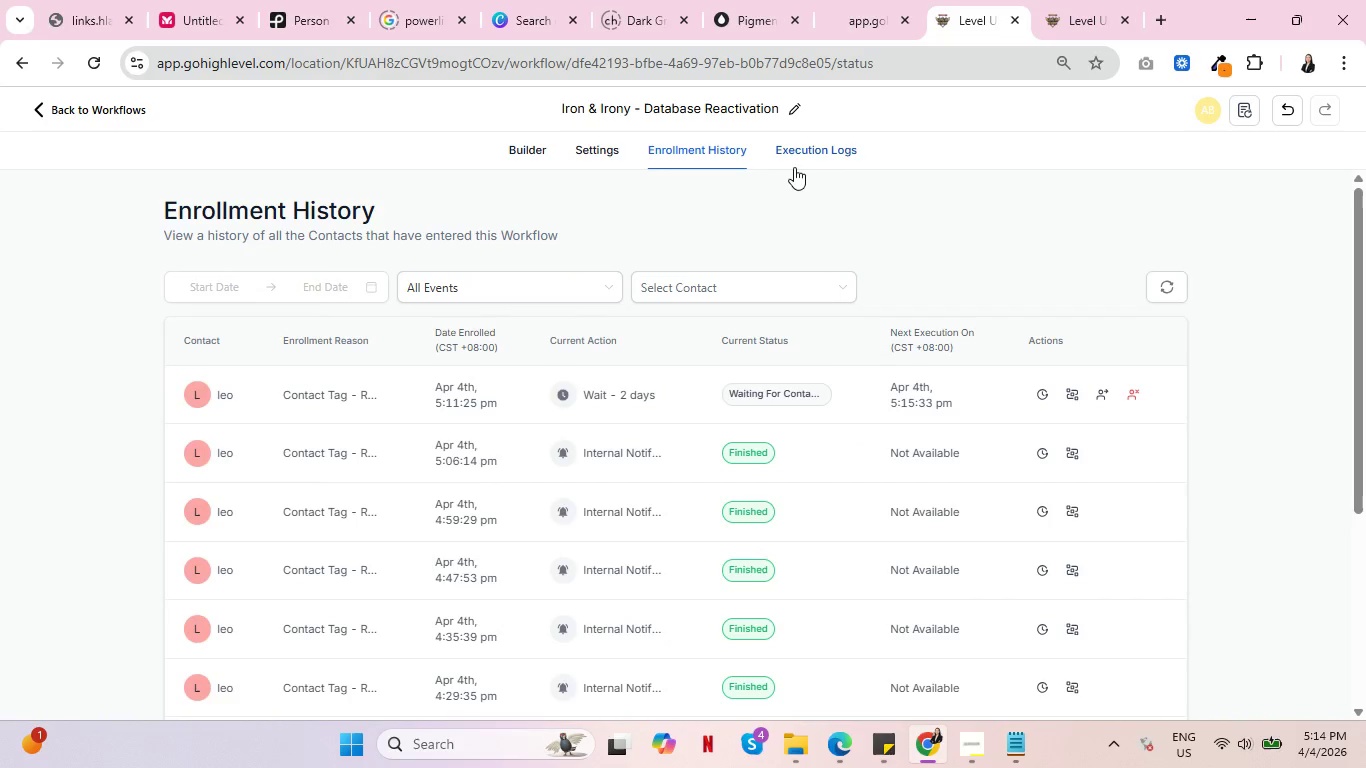 
key(Control+ControlLeft)
 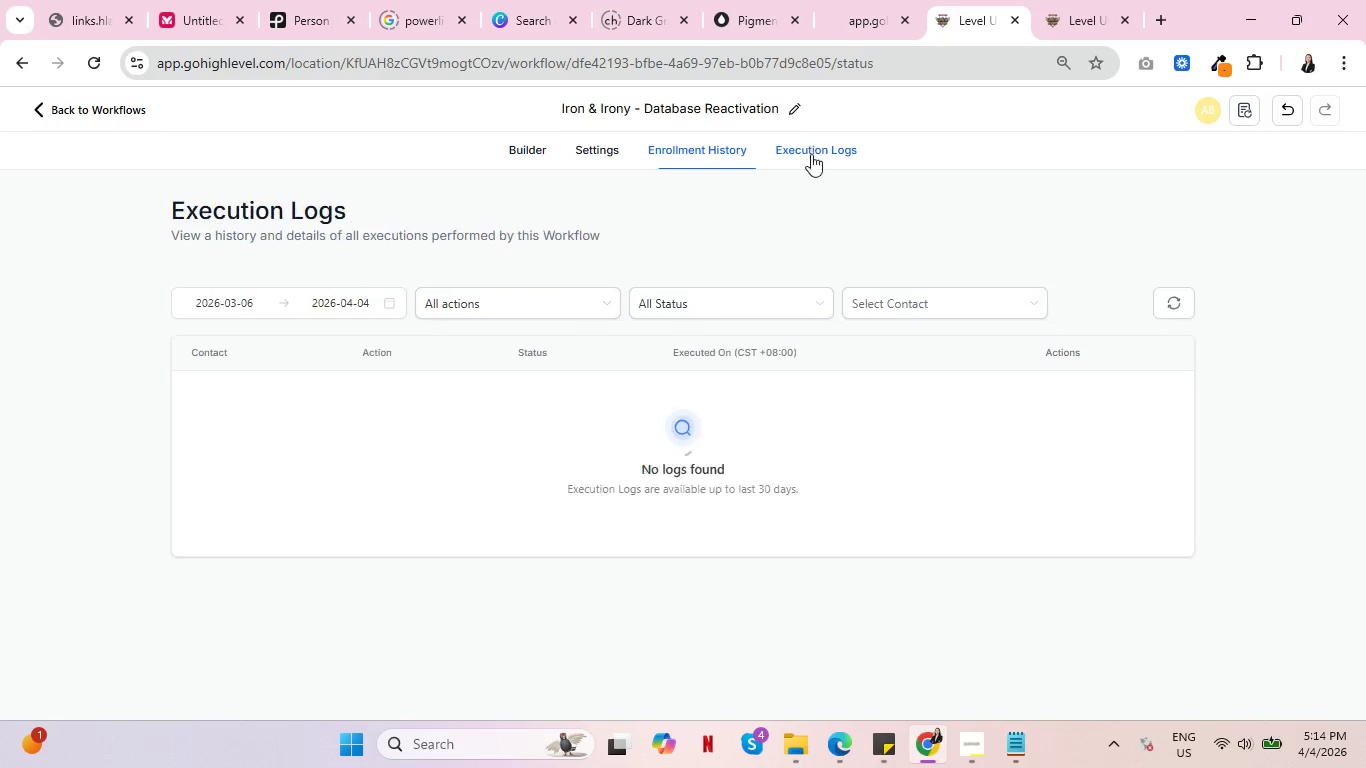 
key(Control+ControlLeft)
 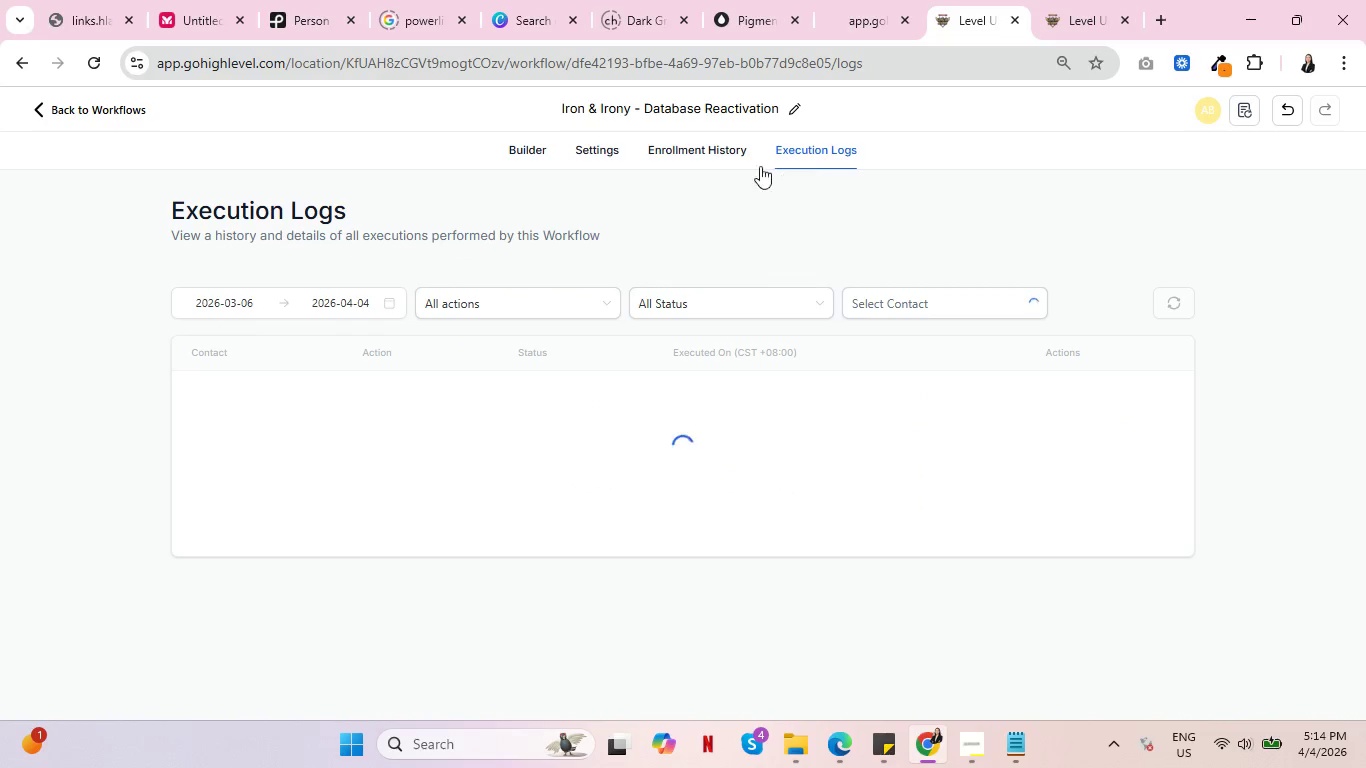 
key(Control+ControlLeft)
 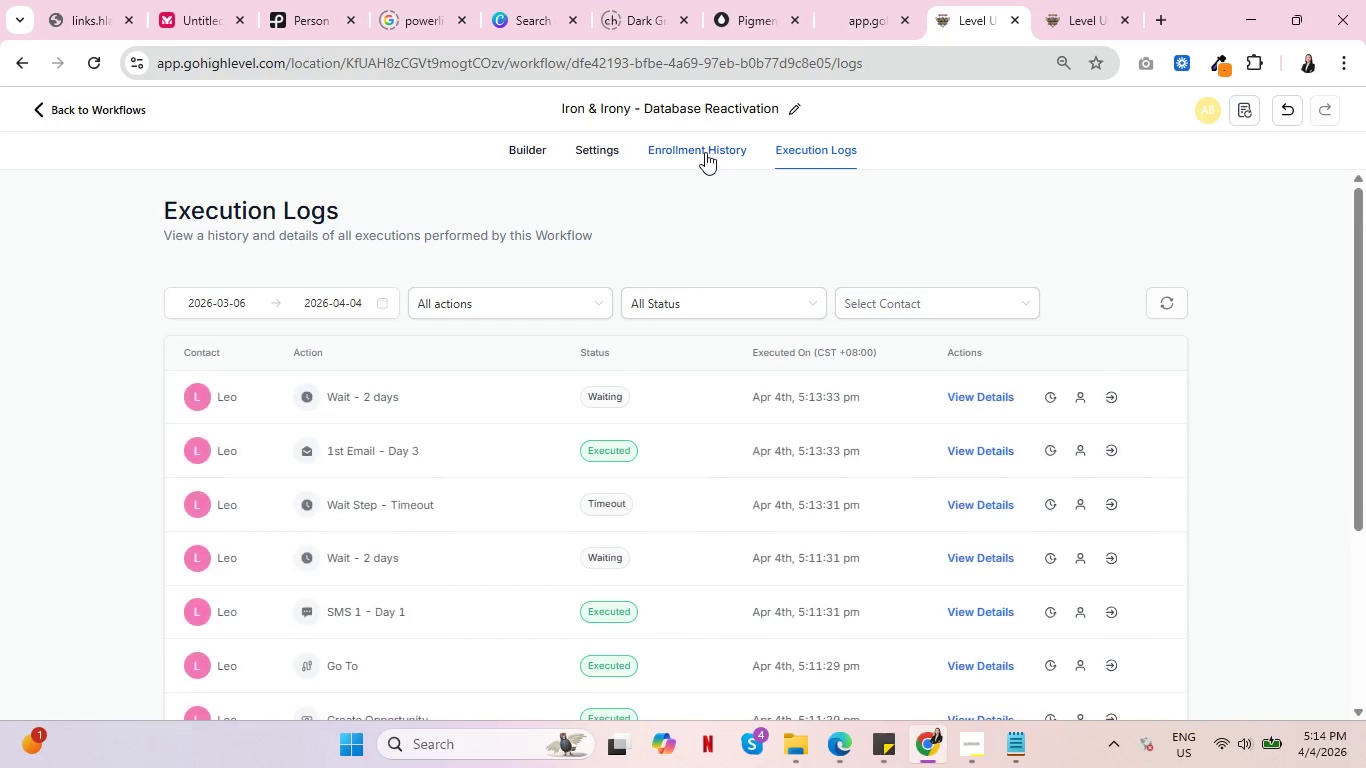 
left_click([705, 152])
 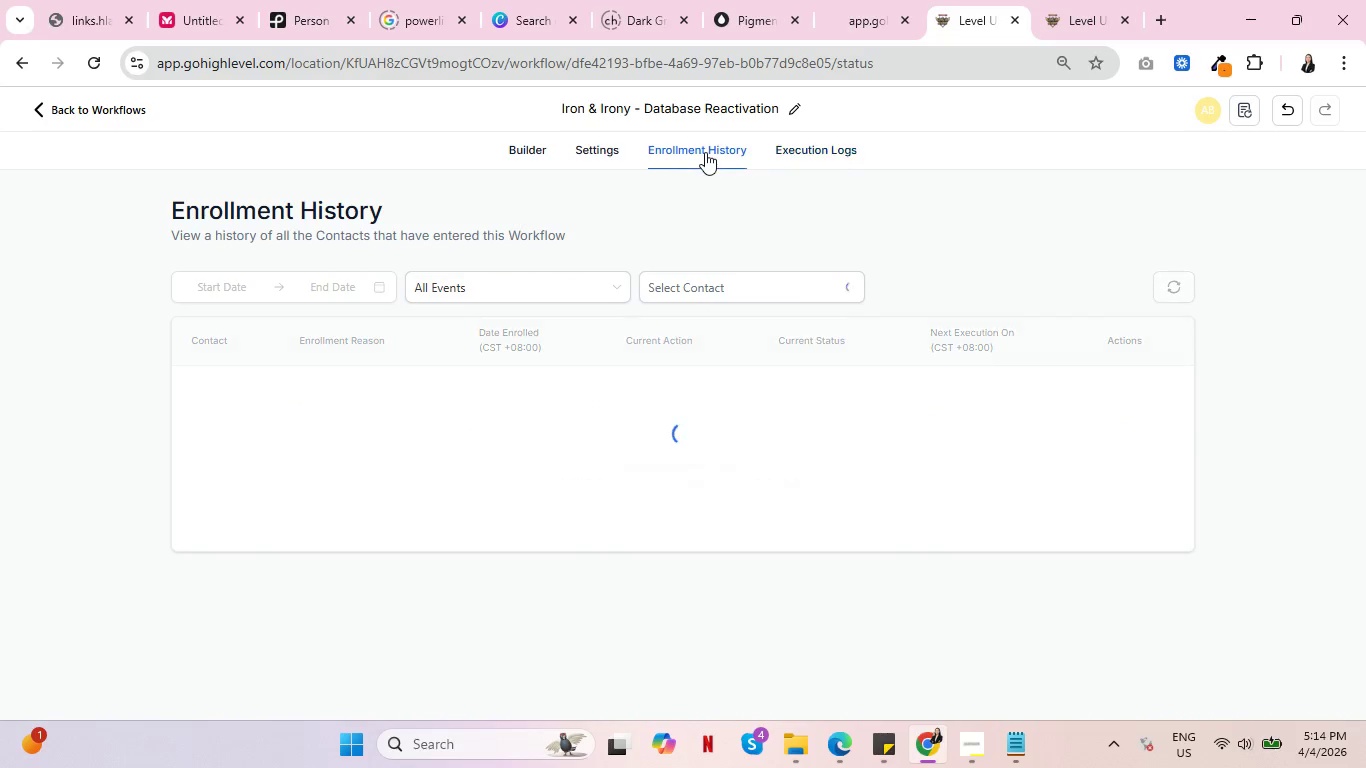 
key(Control+ControlLeft)
 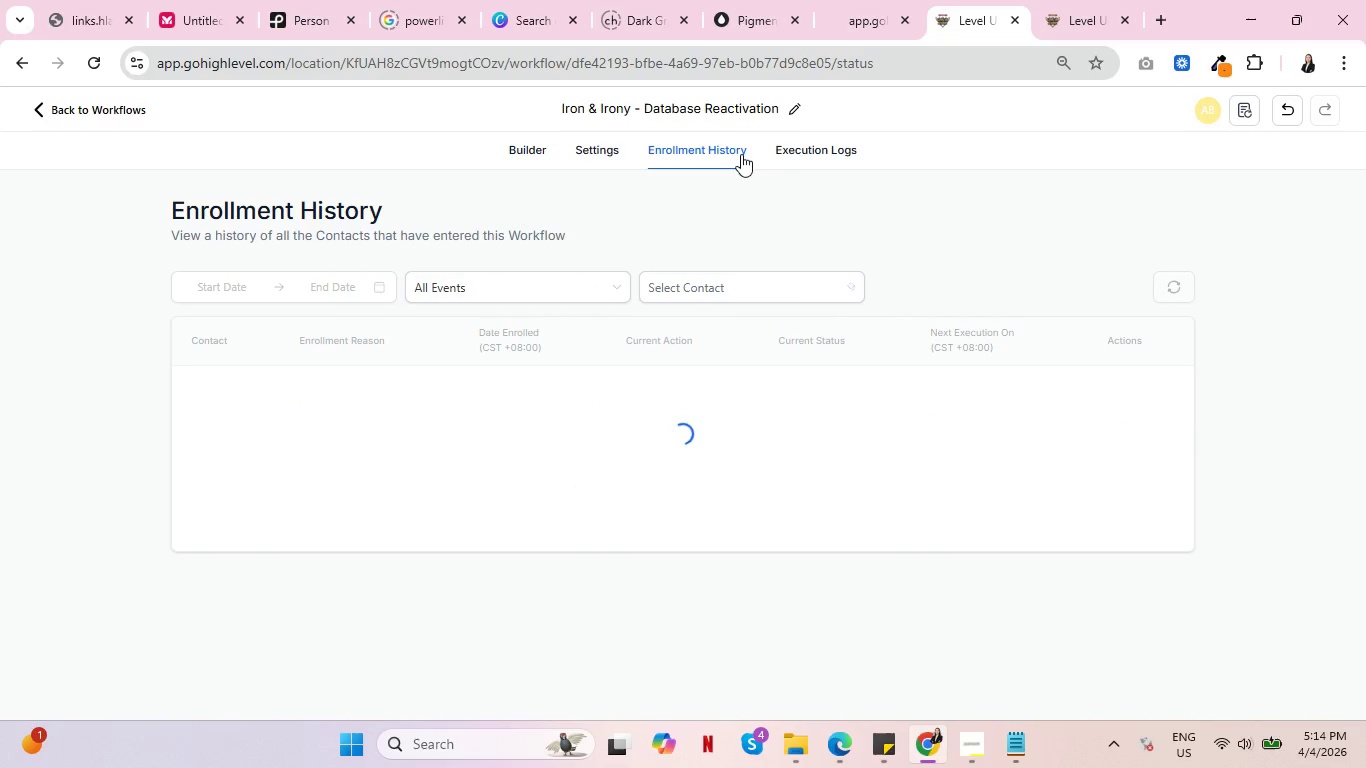 
key(Control+ControlLeft)
 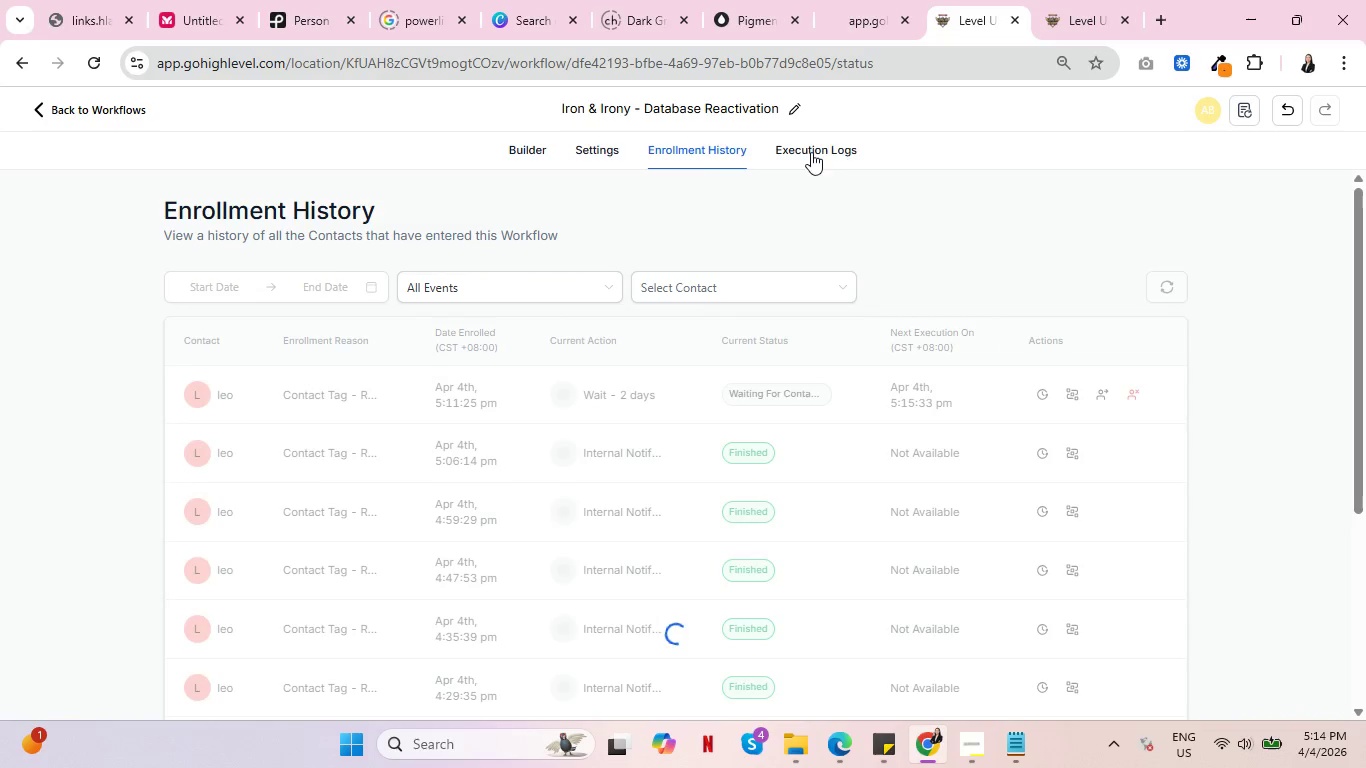 
left_click([815, 149])
 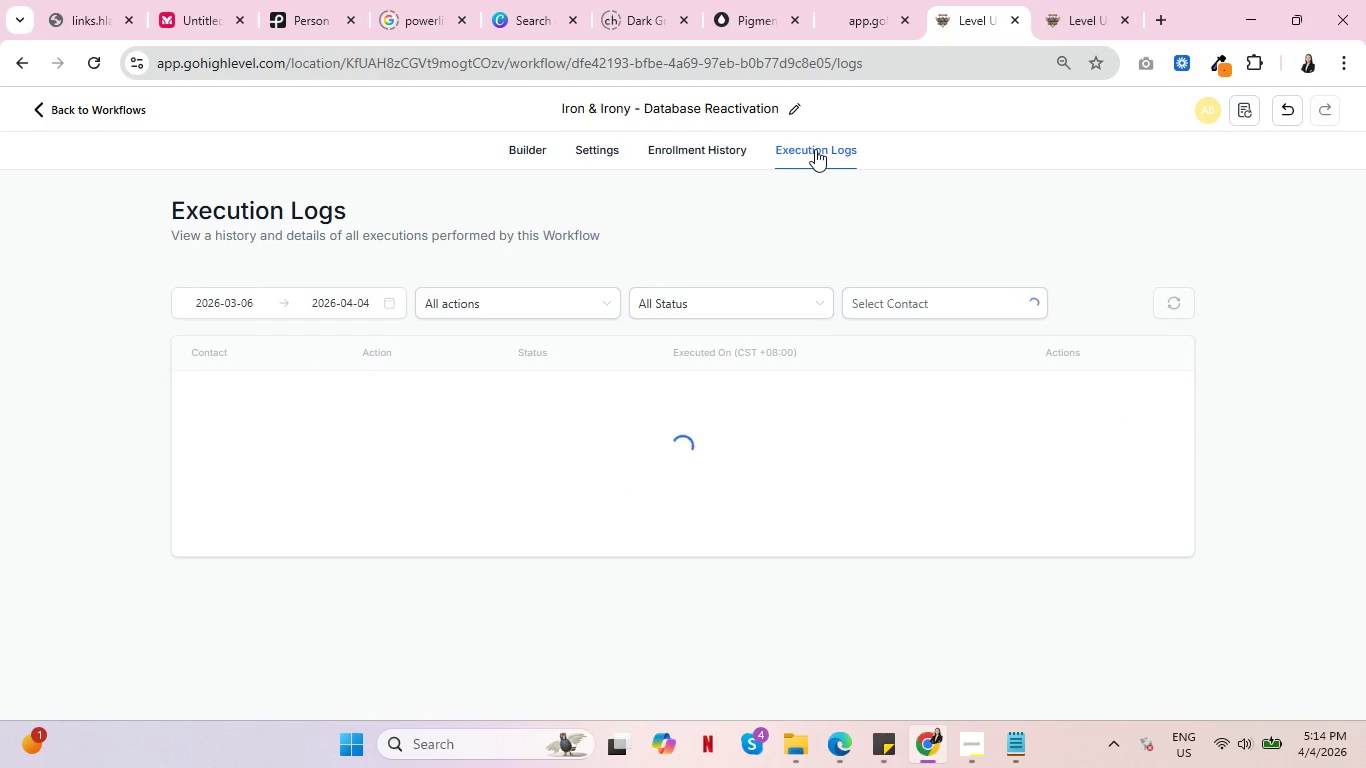 
key(Control+ControlLeft)
 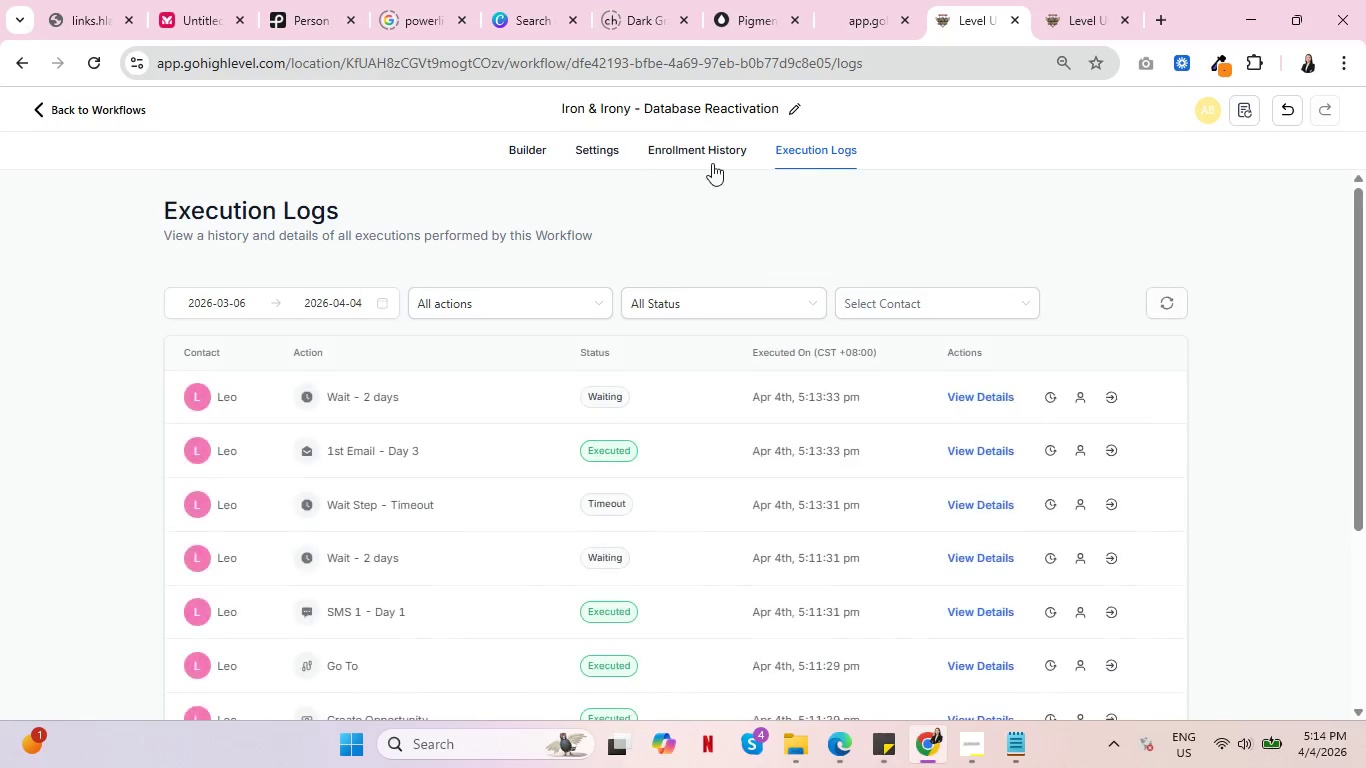 
key(Control+ControlLeft)
 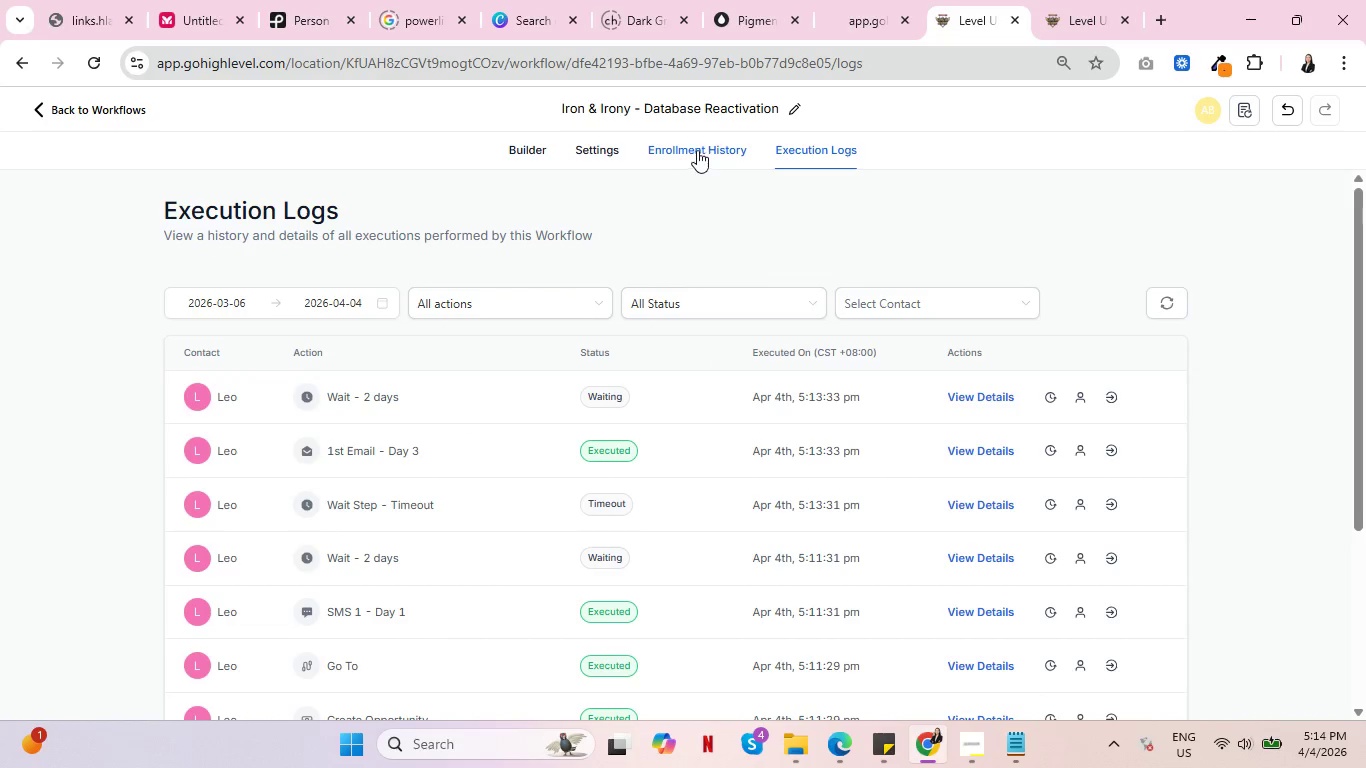 
left_click([697, 150])
 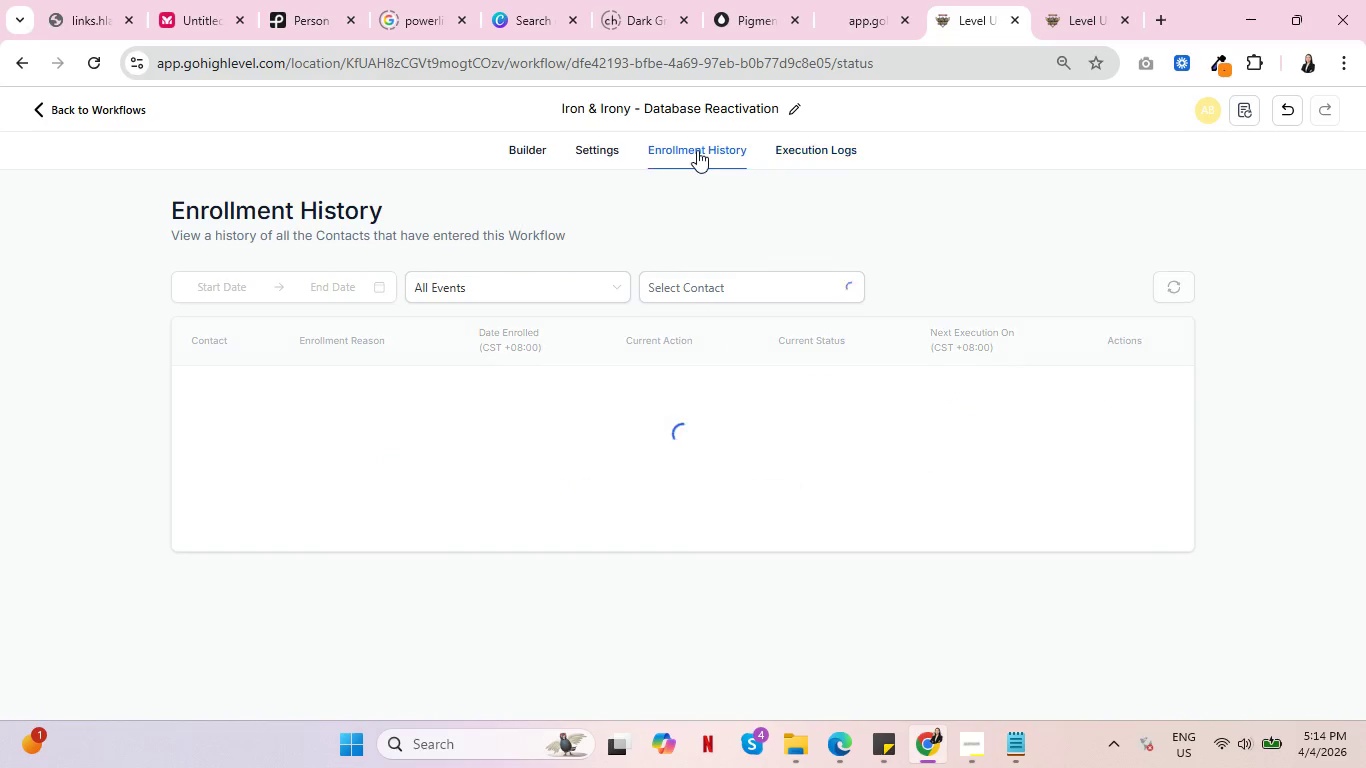 
key(Control+ControlLeft)
 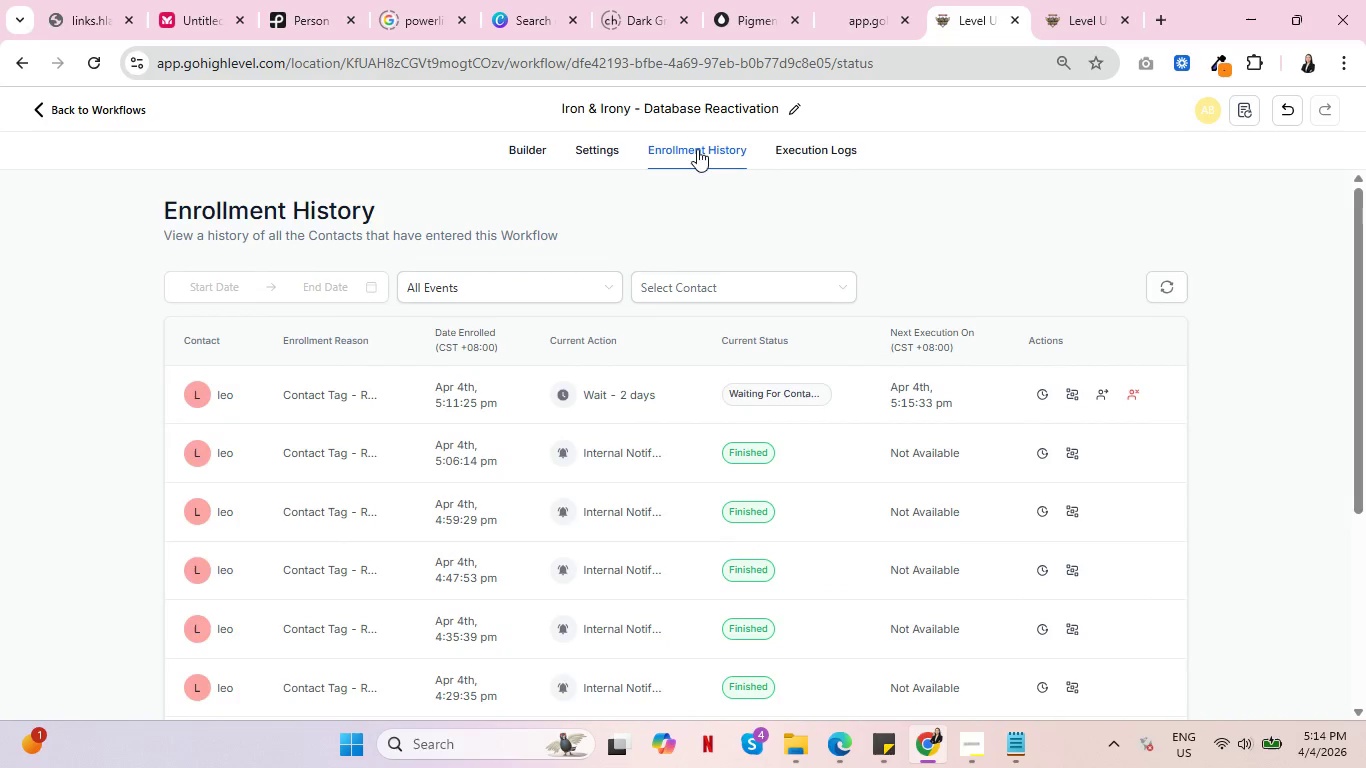 
key(Control+ControlLeft)
 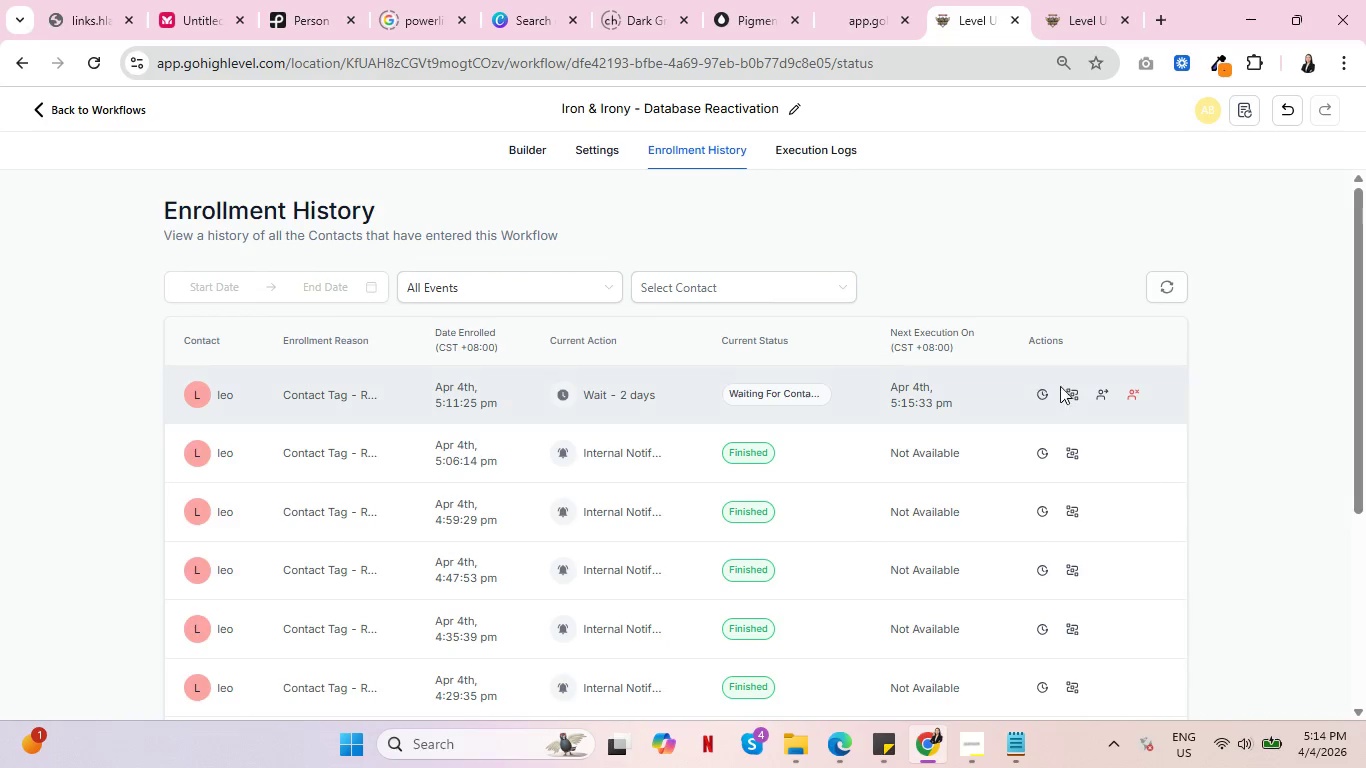 
left_click([1074, 395])
 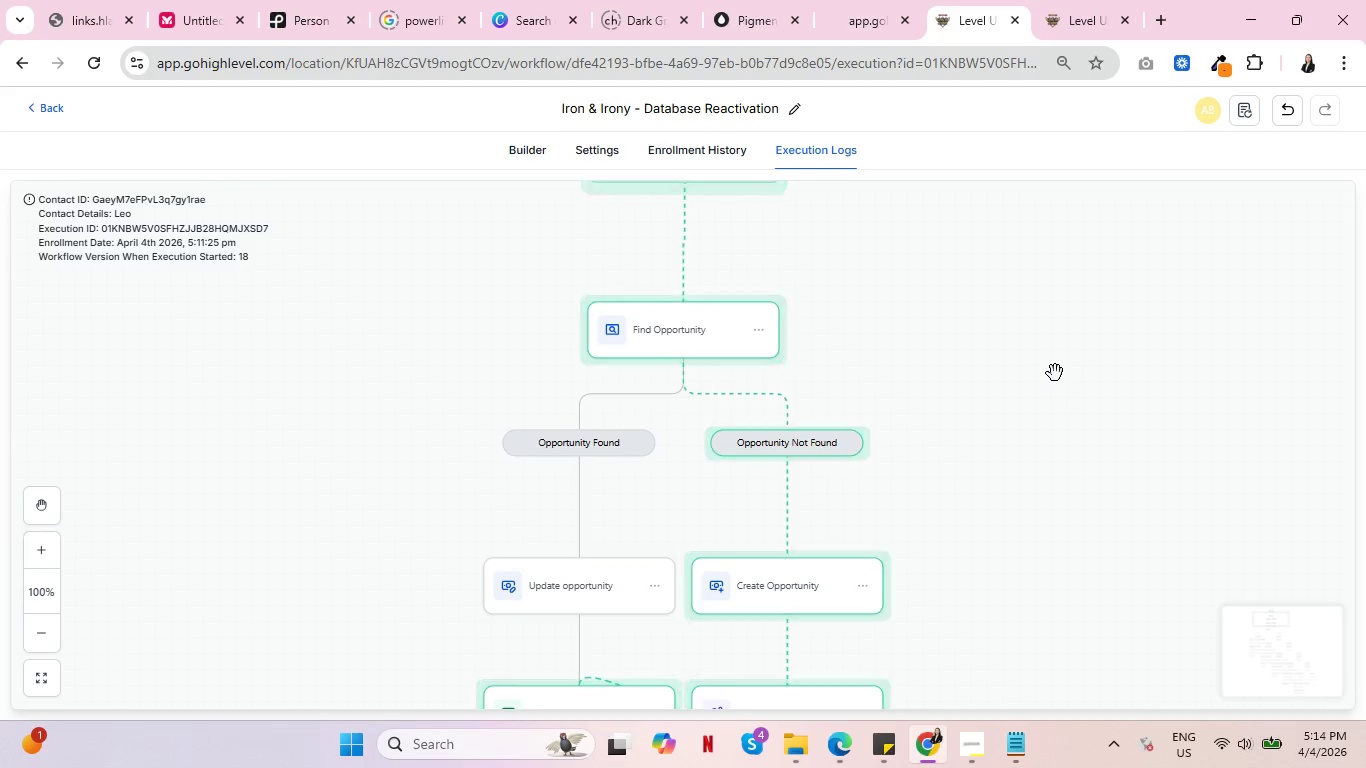 
wait(6.97)
 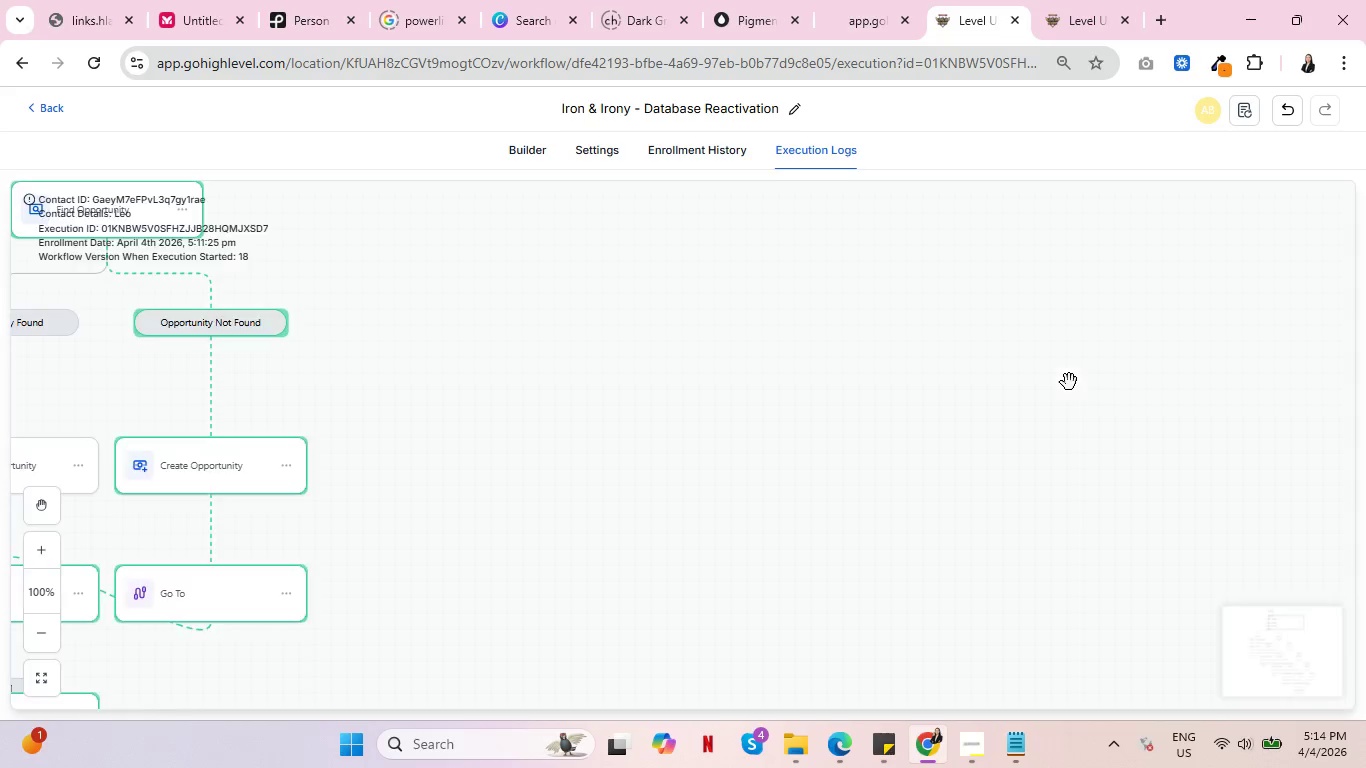 
key(Control+ControlLeft)
 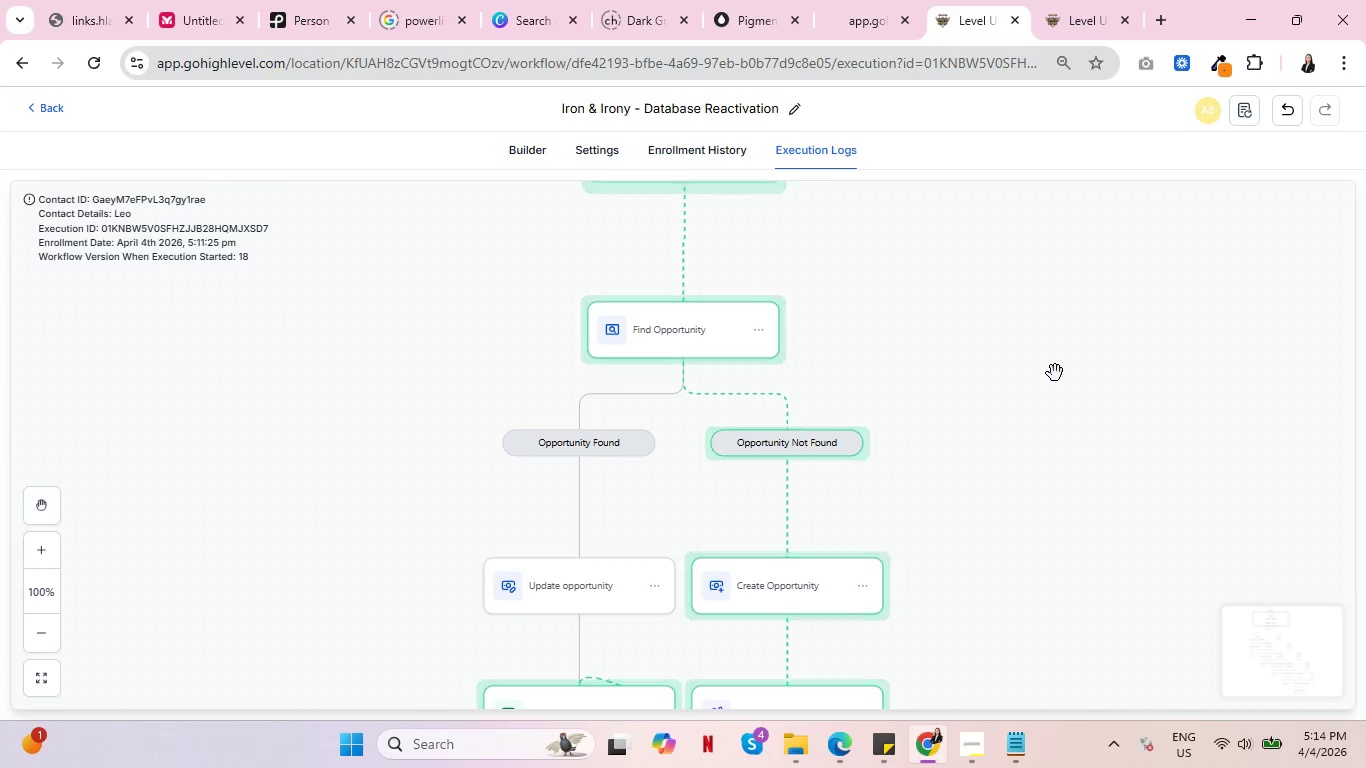 
key(Control+ControlLeft)
 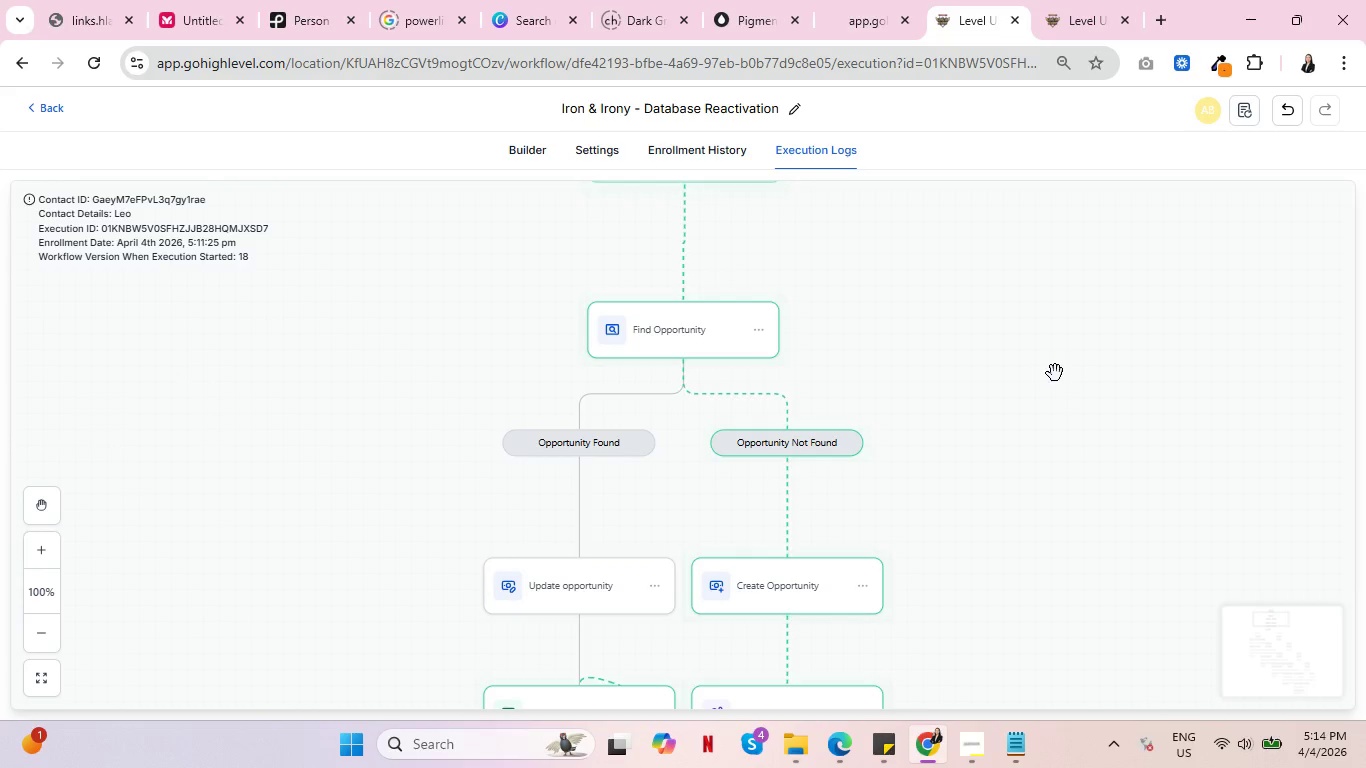 
key(Control+ControlLeft)
 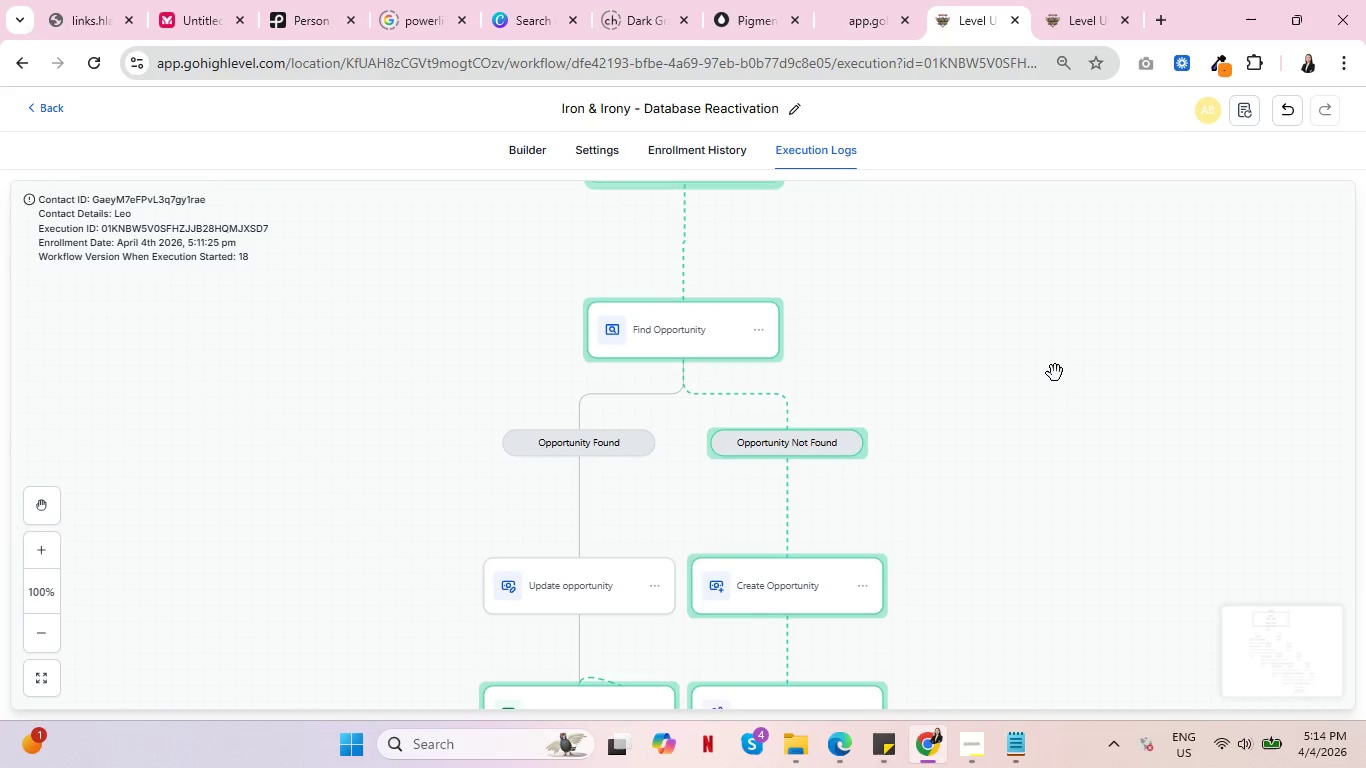 
key(Control+ControlLeft)
 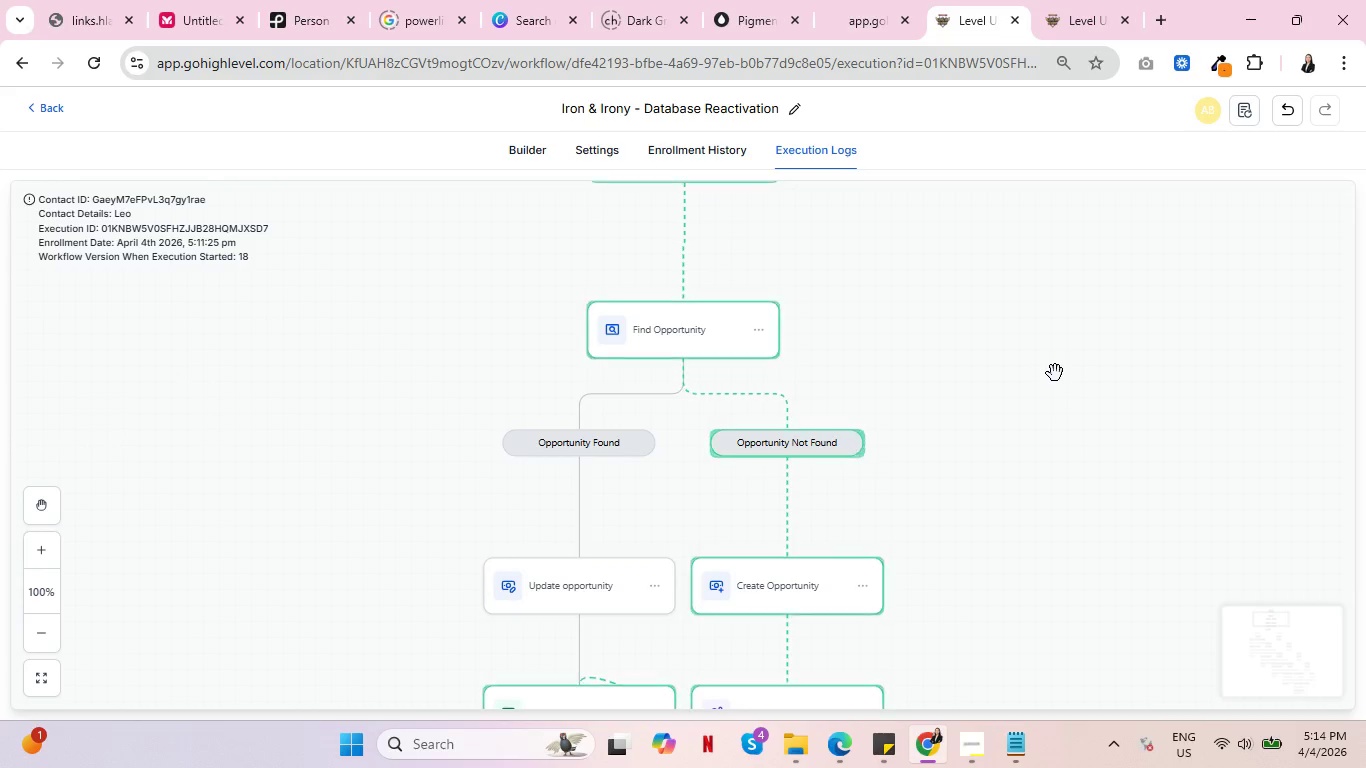 
key(Control+ControlLeft)
 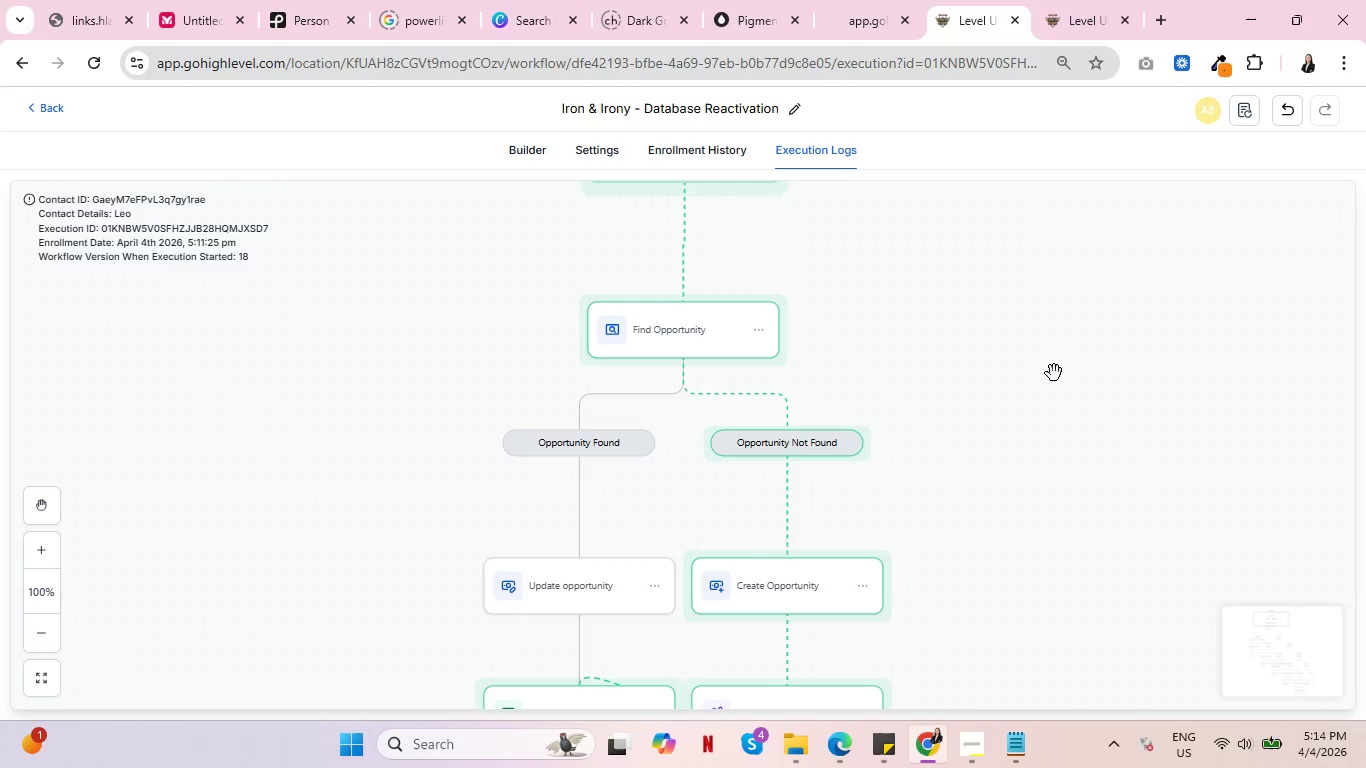 
key(Control+ControlLeft)
 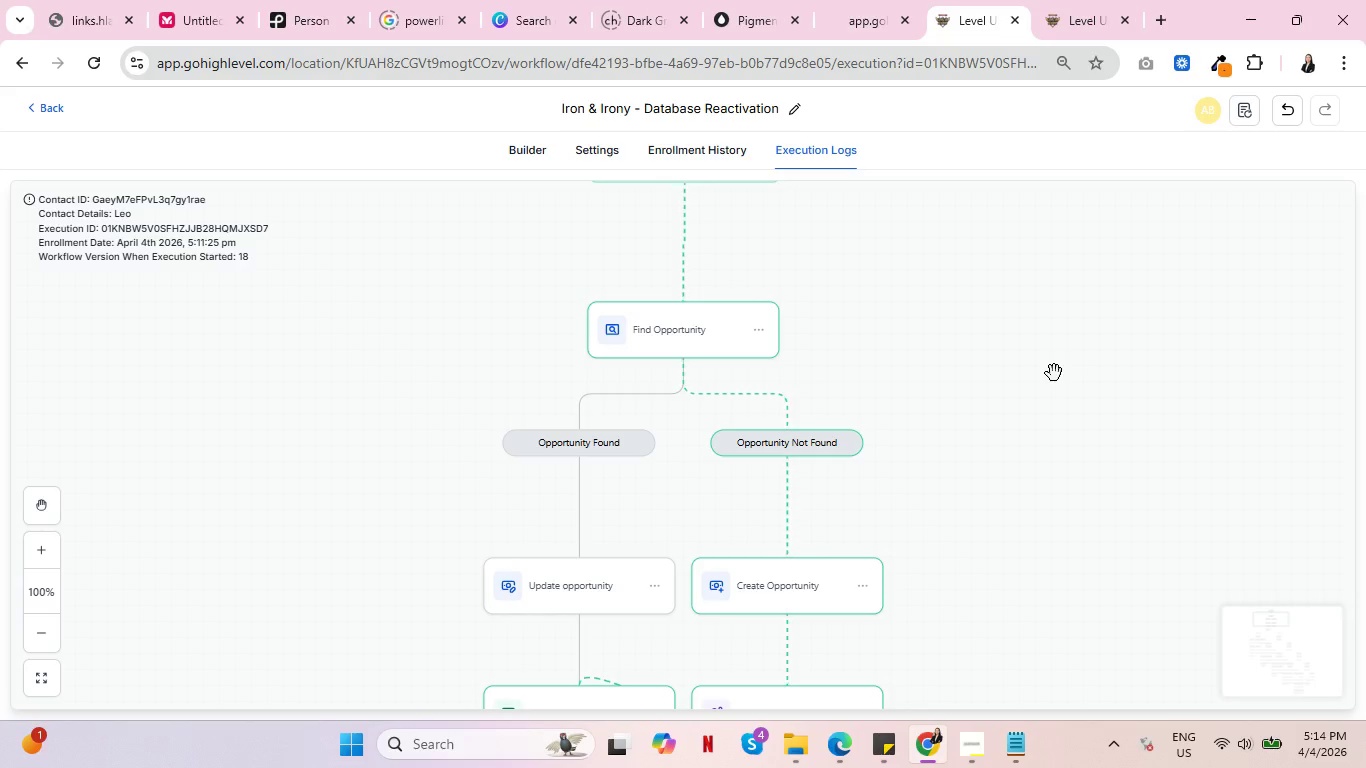 
key(Control+ControlLeft)
 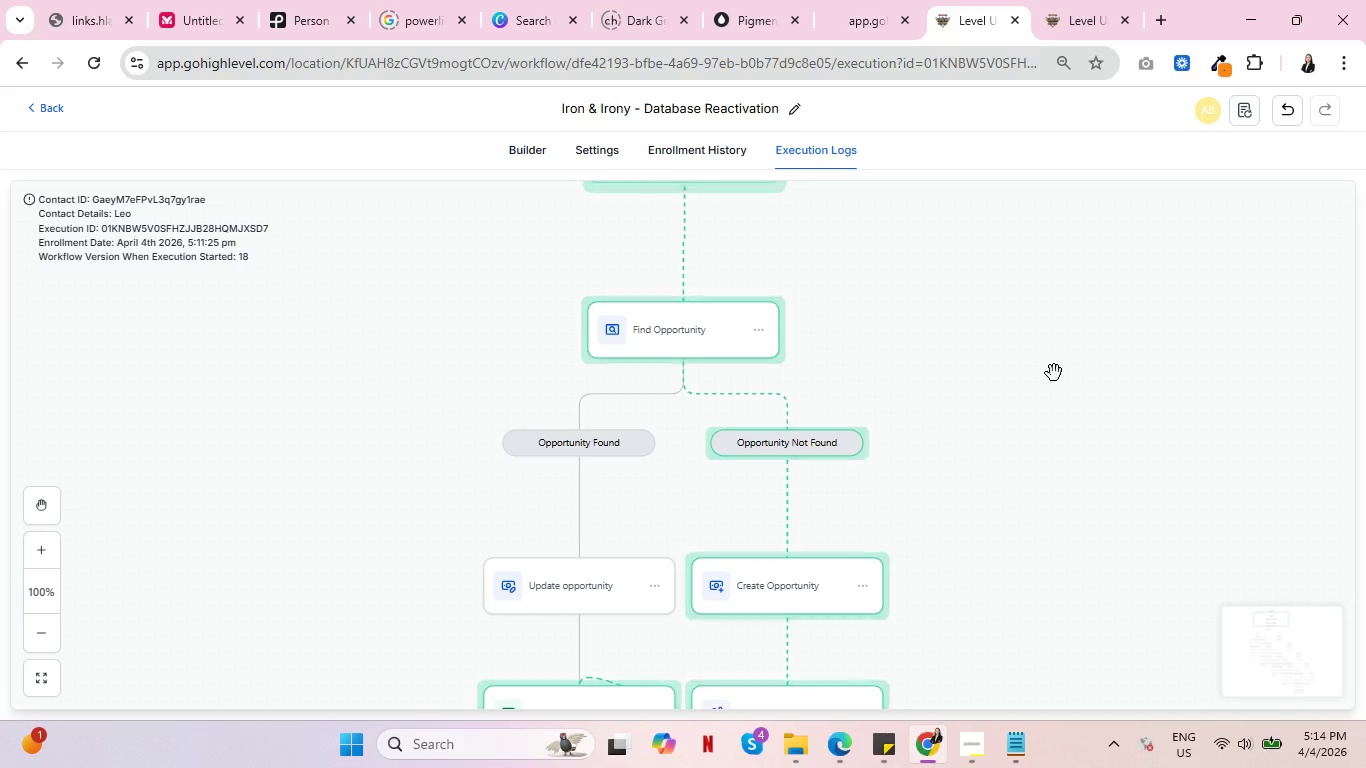 
key(Control+ControlLeft)
 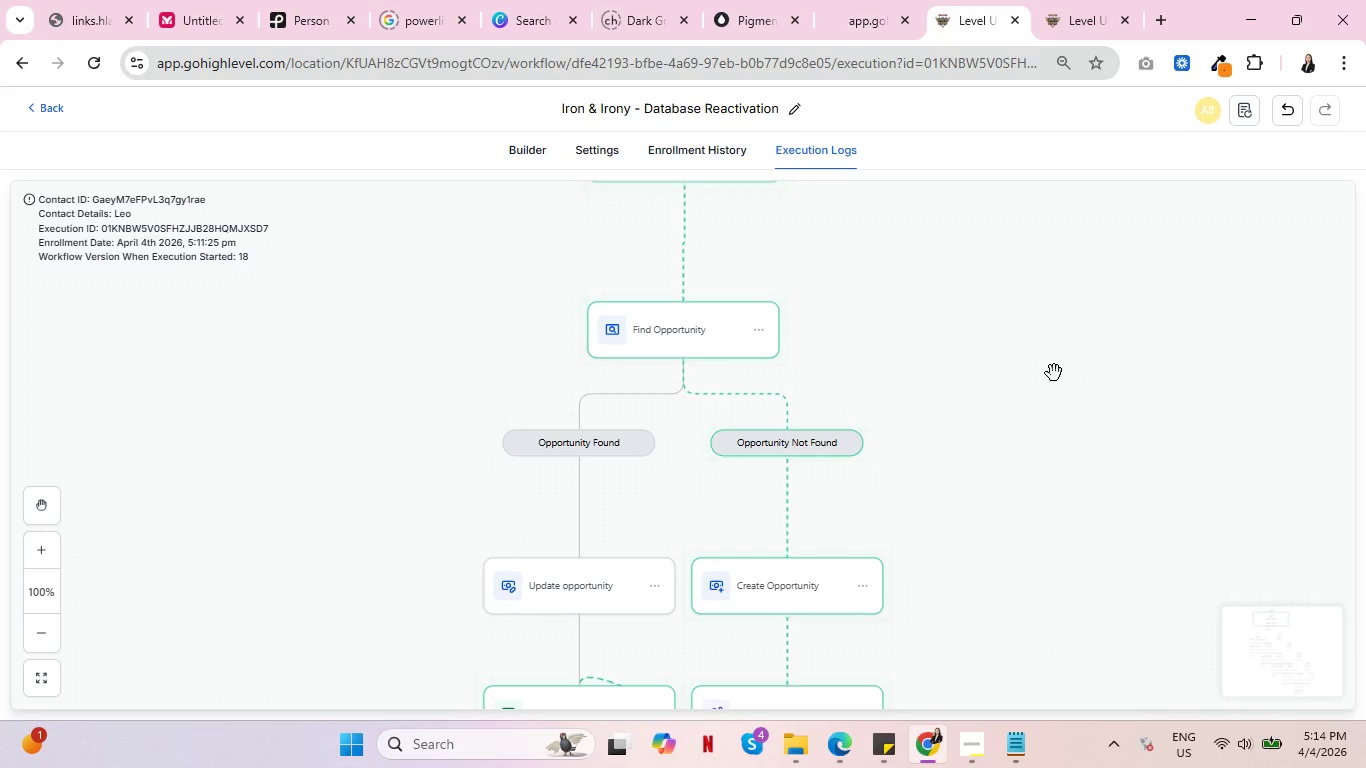 
key(Control+ControlLeft)
 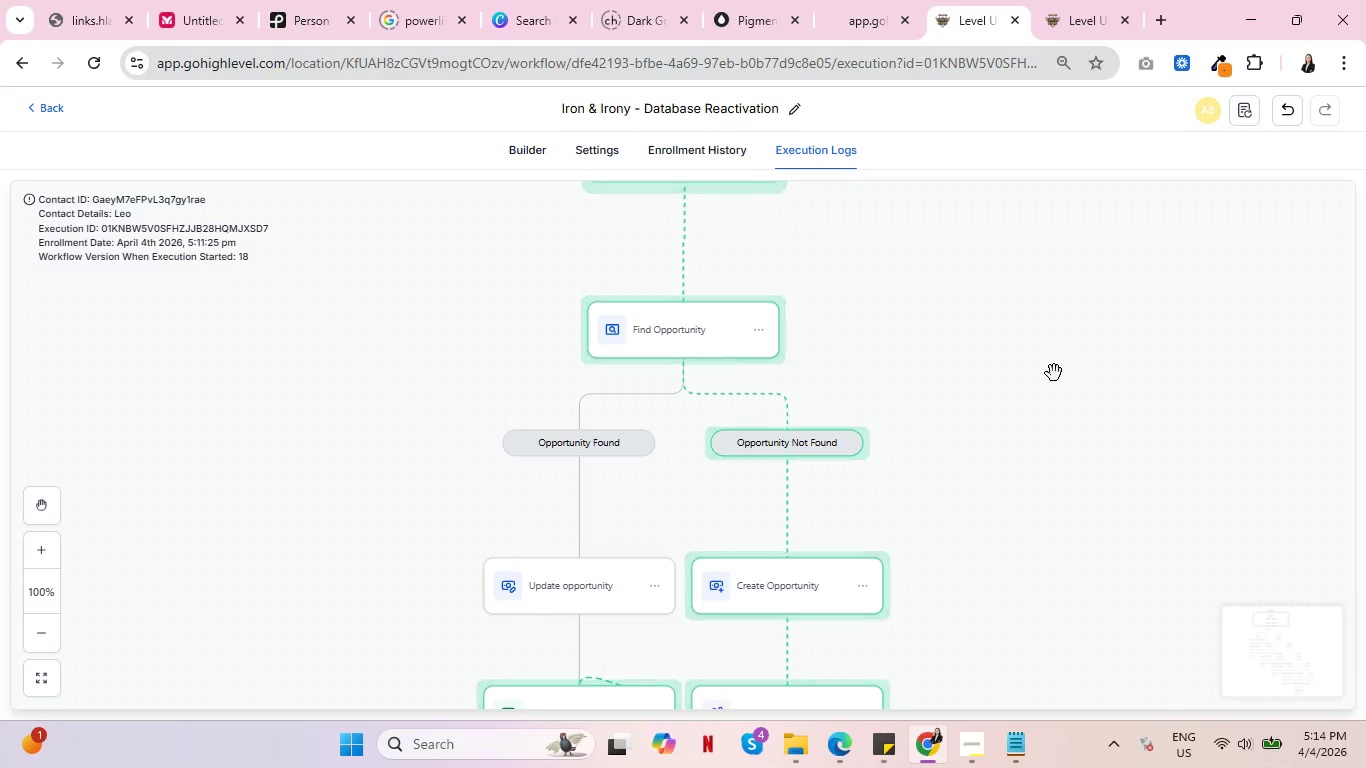 
key(Control+ControlLeft)
 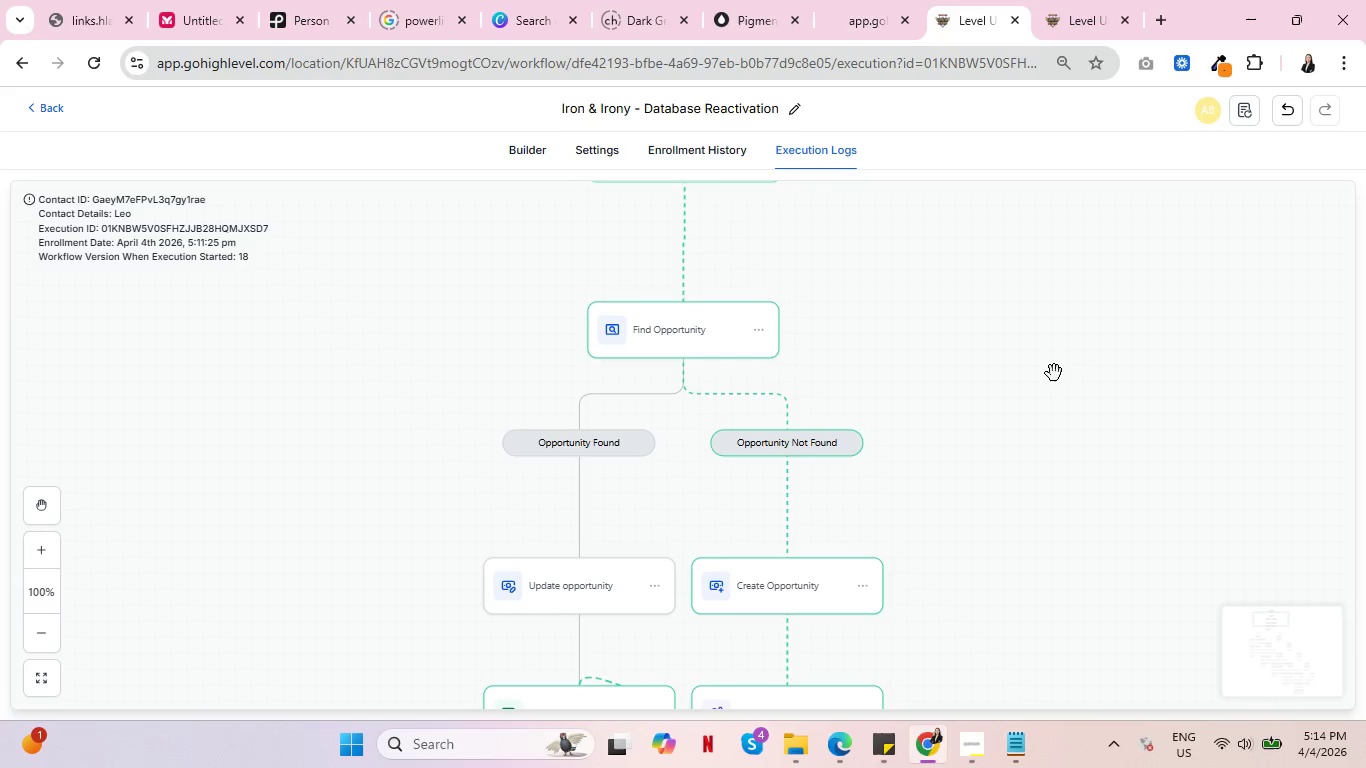 
key(Control+ControlLeft)
 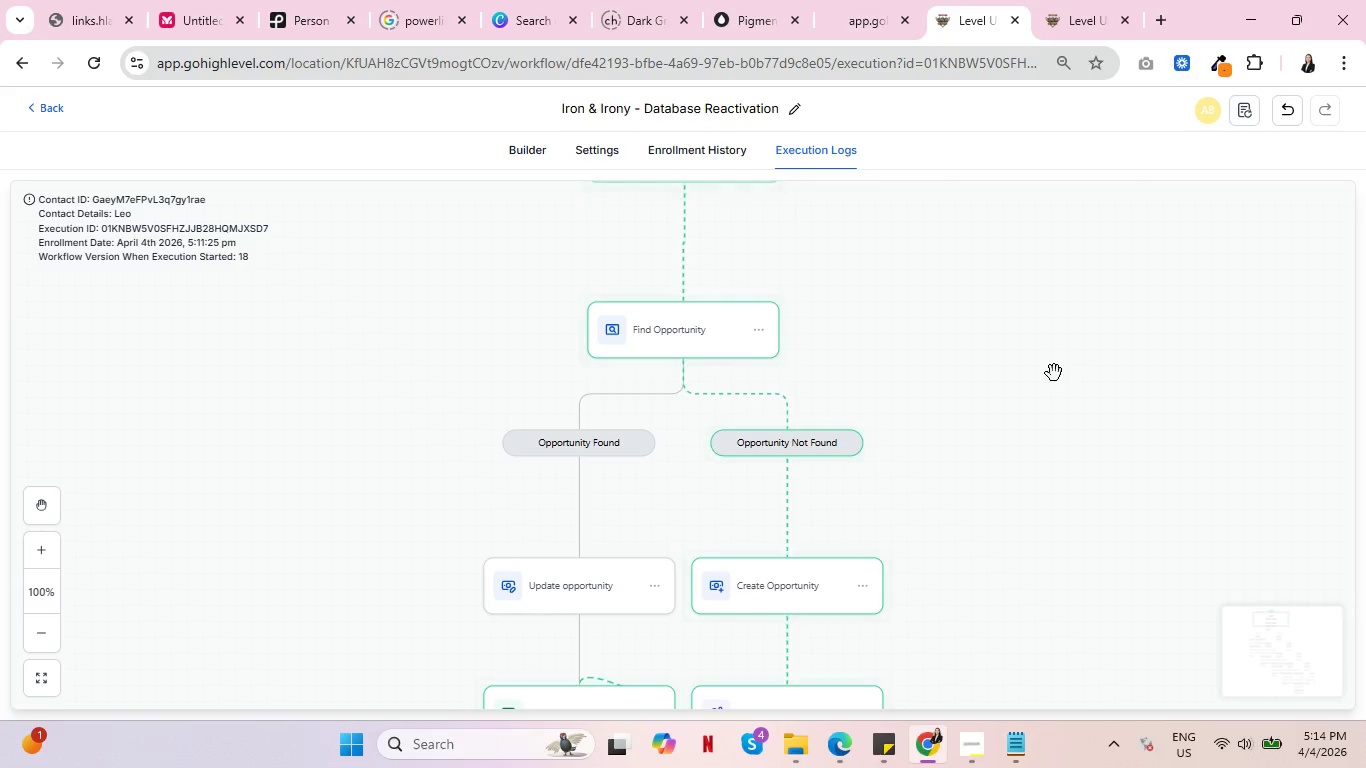 
key(Control+ControlLeft)
 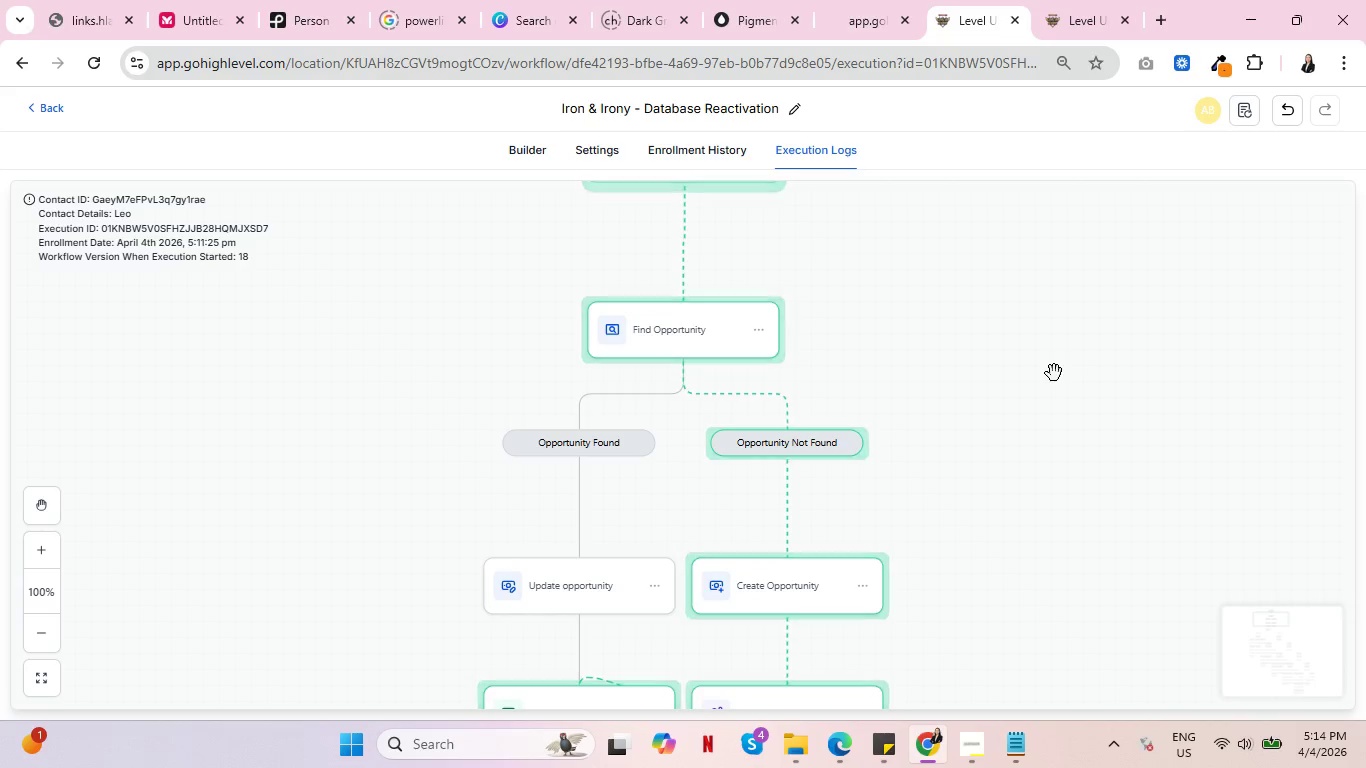 
wait(14.27)
 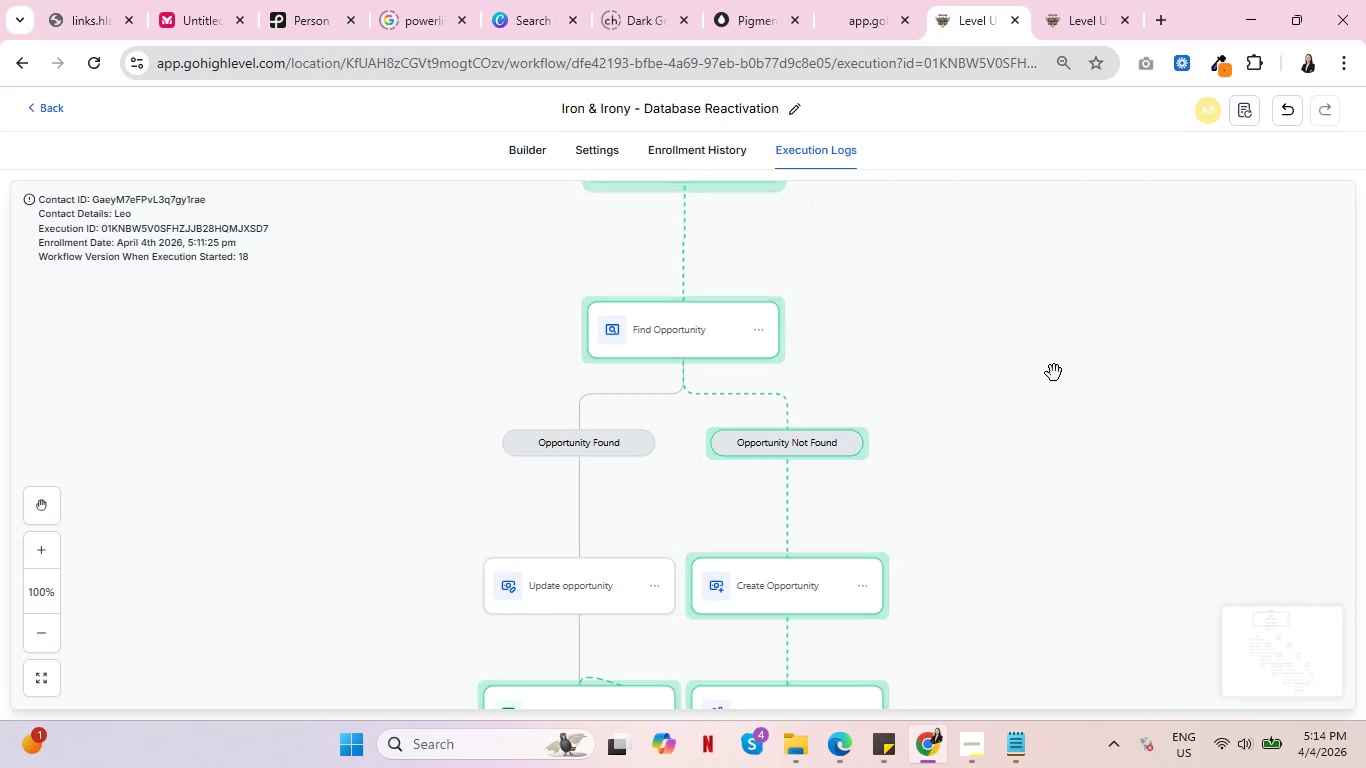 
scroll: coordinate [1056, 491], scroll_direction: down, amount: 13.0
 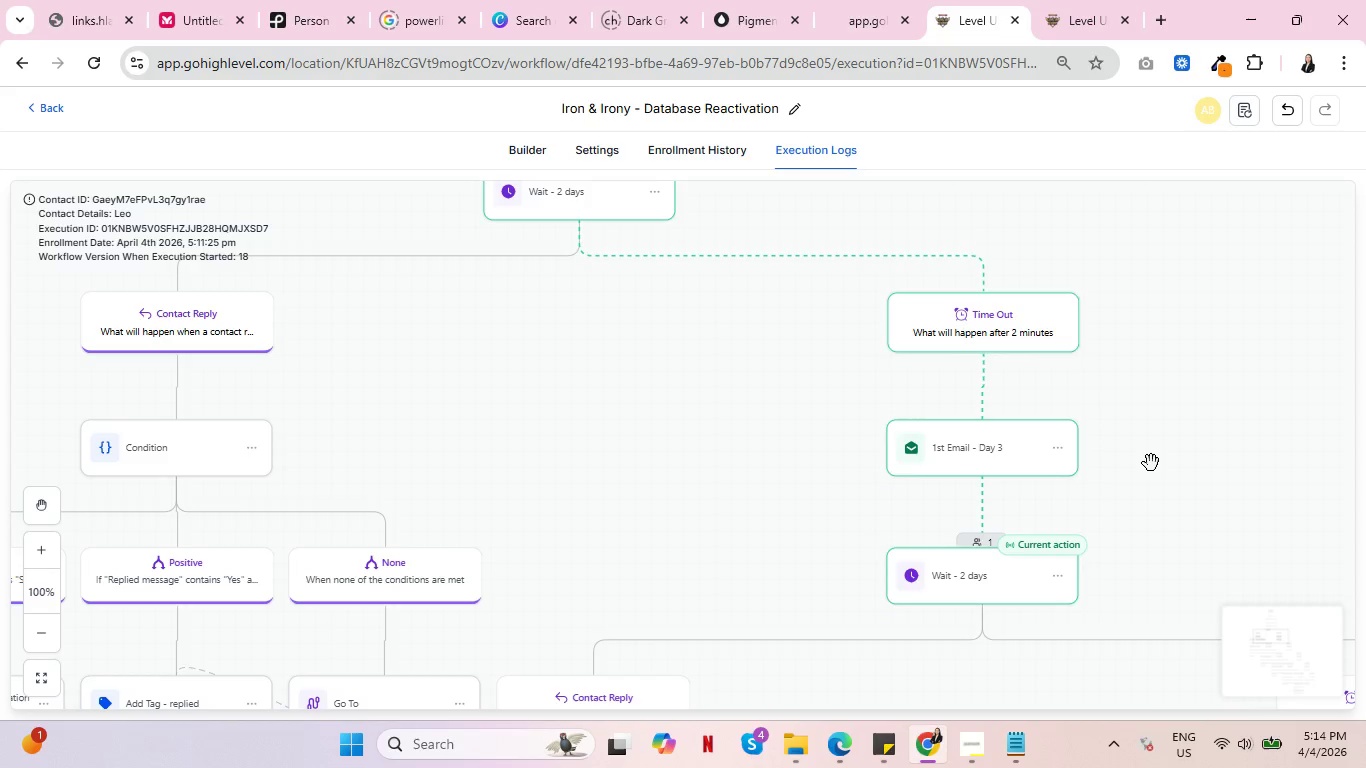 
wait(16.51)
 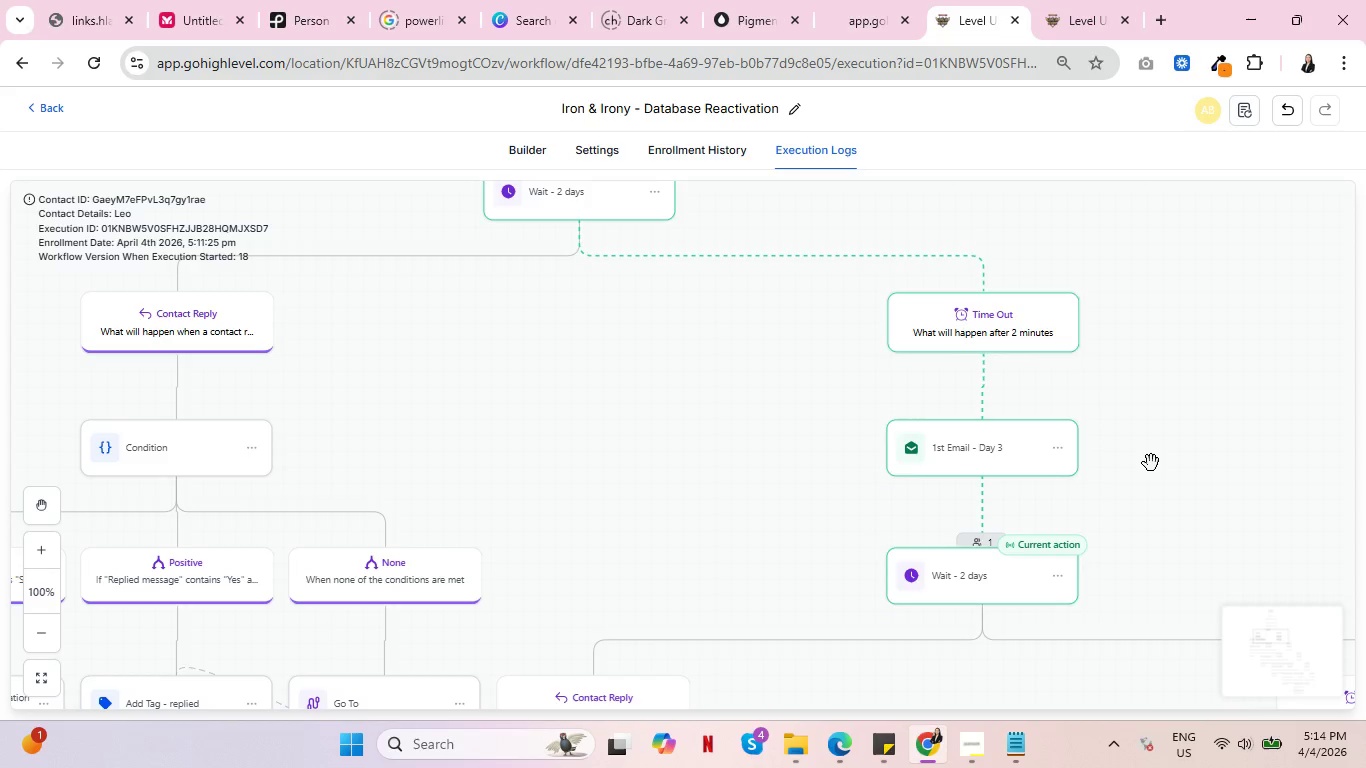 
key(Control+ControlLeft)
 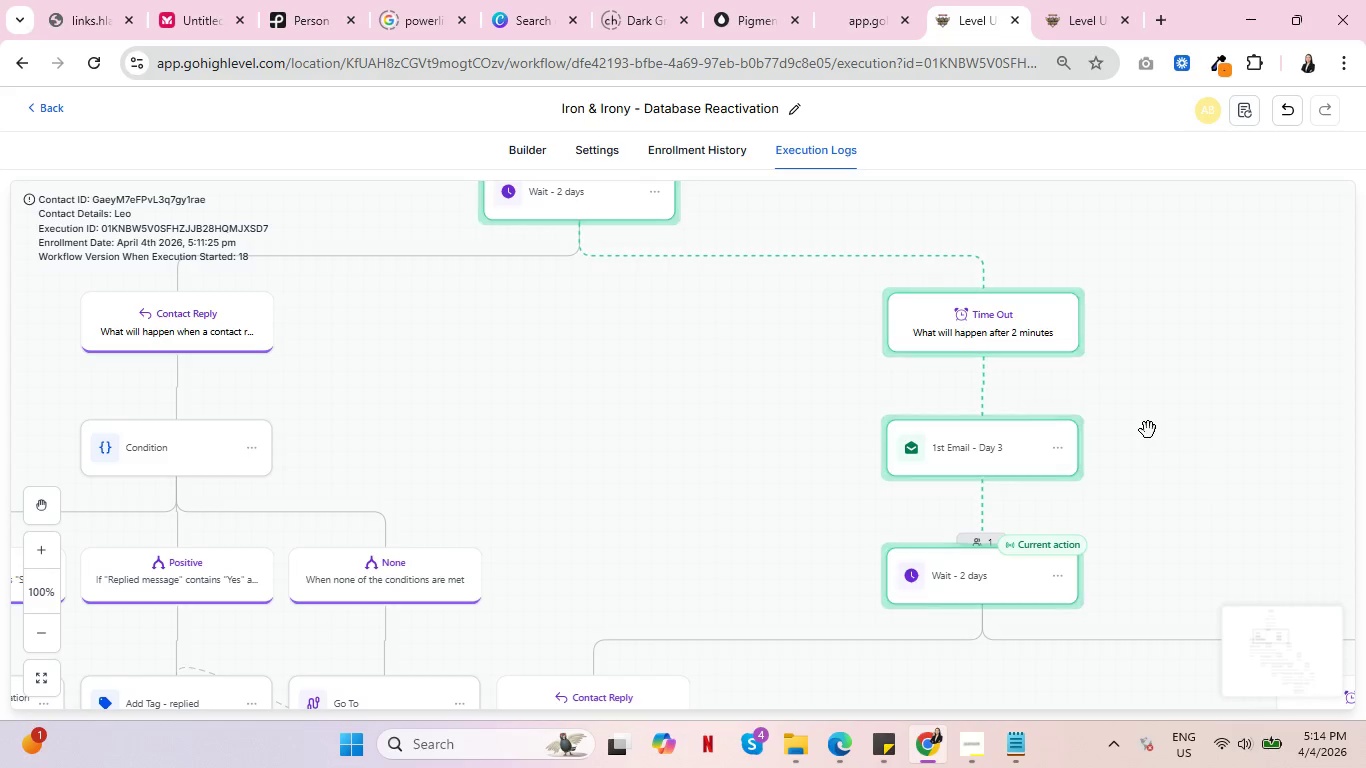 
key(Control+ControlLeft)
 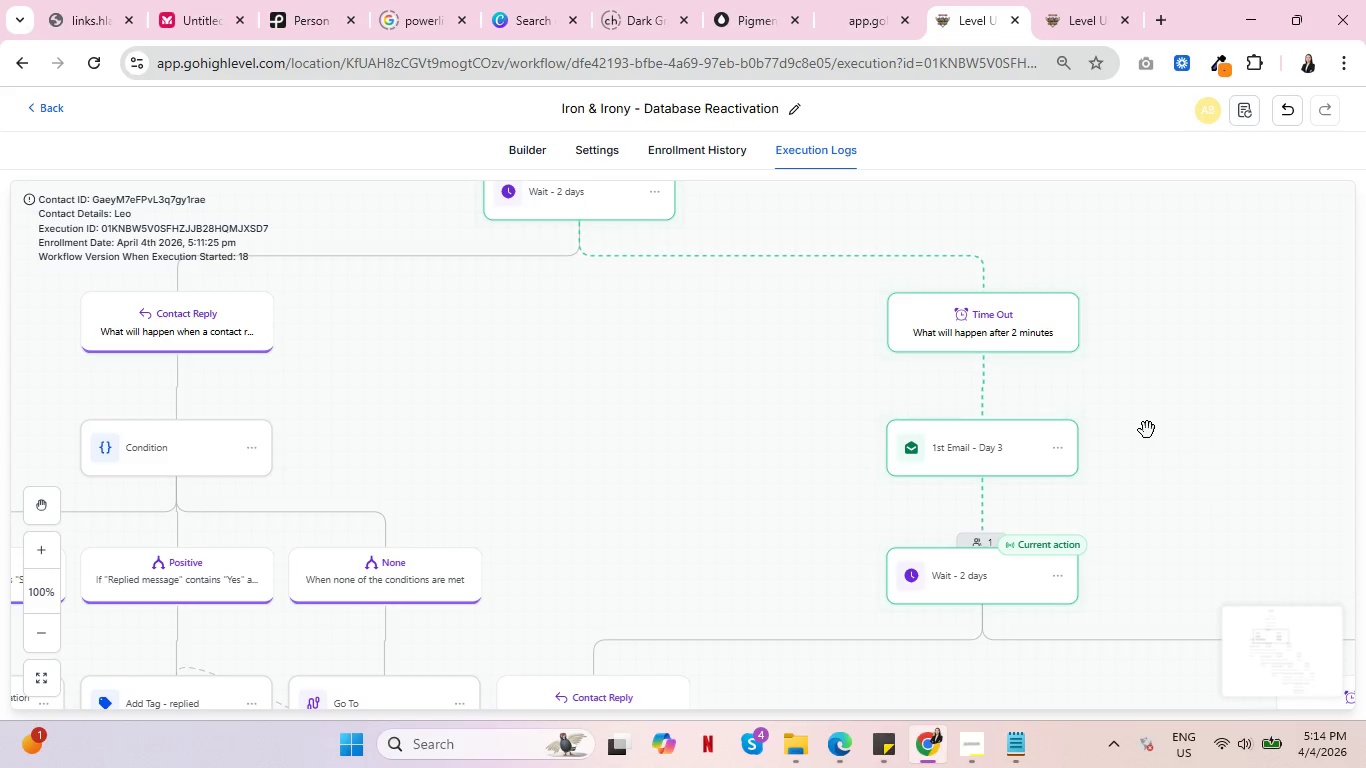 
key(Control+ControlLeft)
 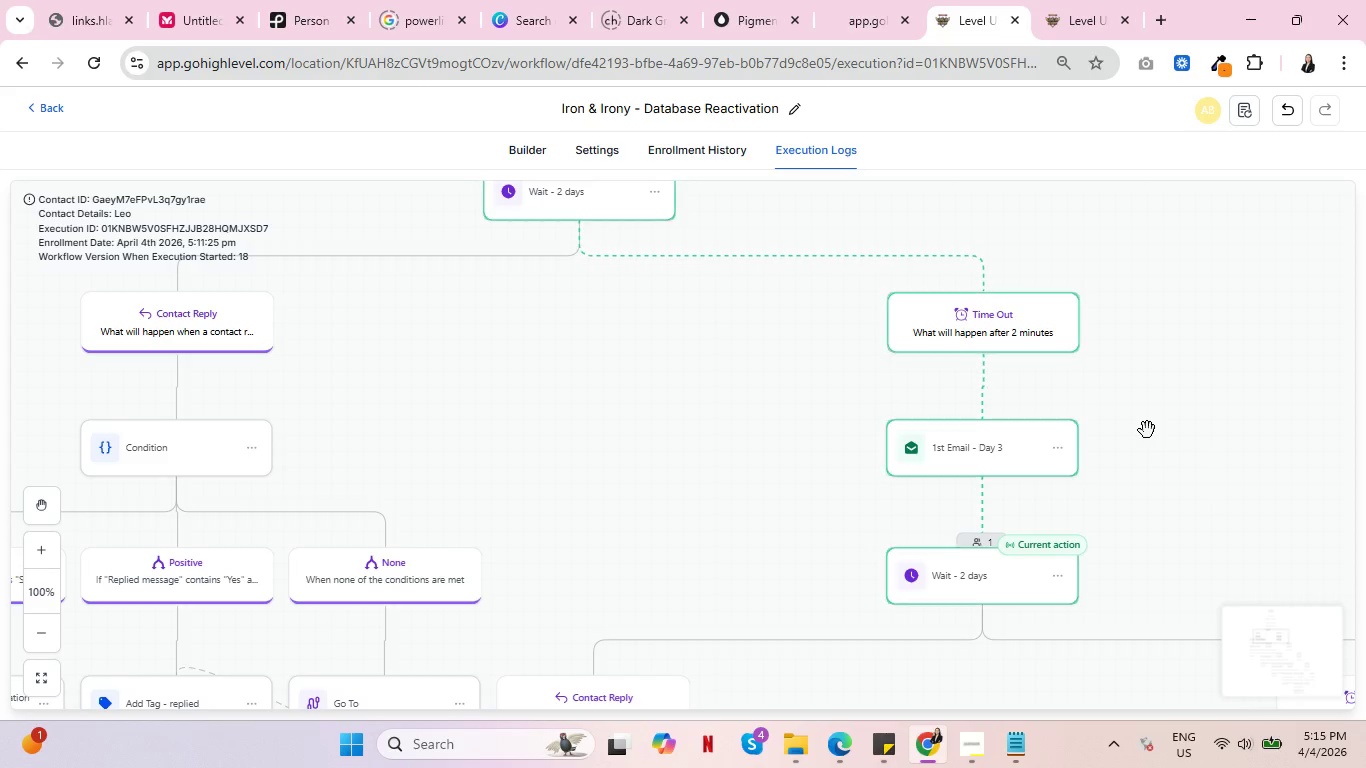 
key(Control+ControlLeft)
 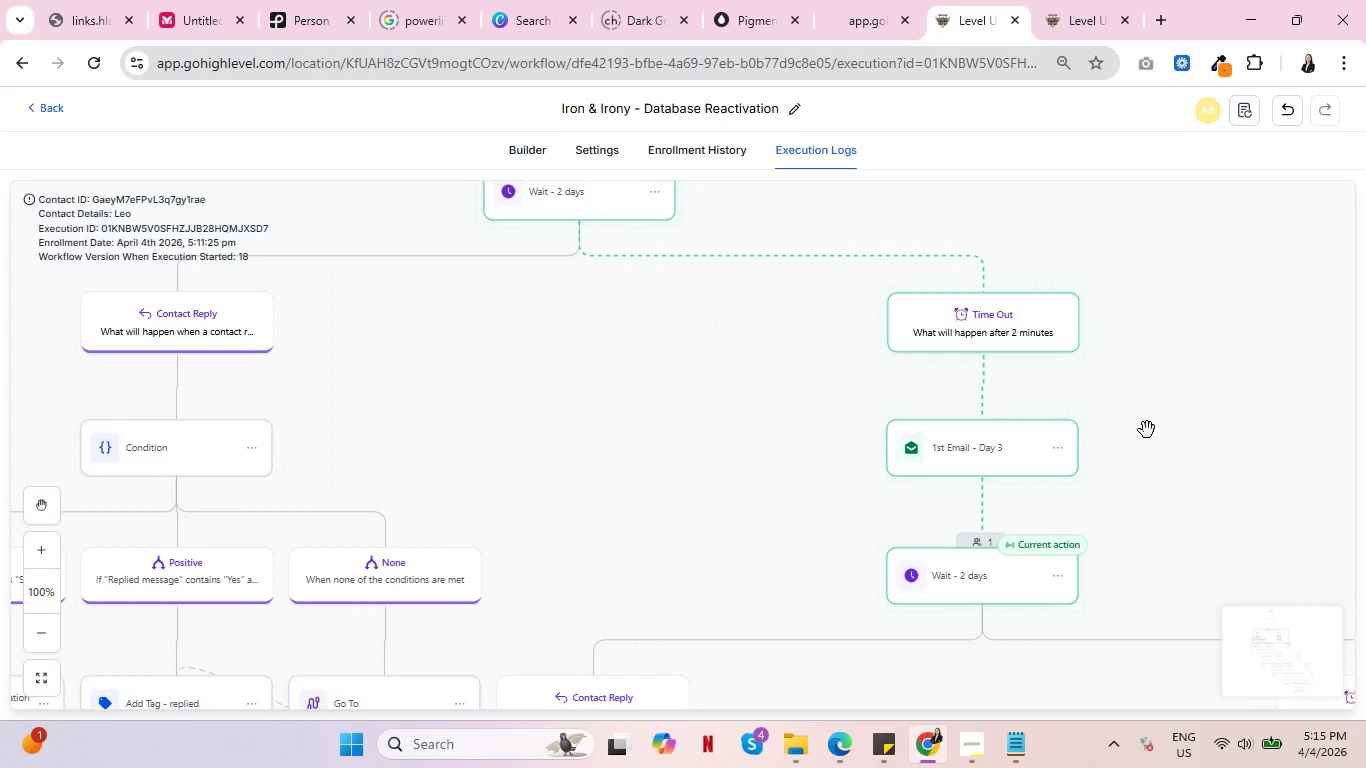 
key(Control+ControlLeft)
 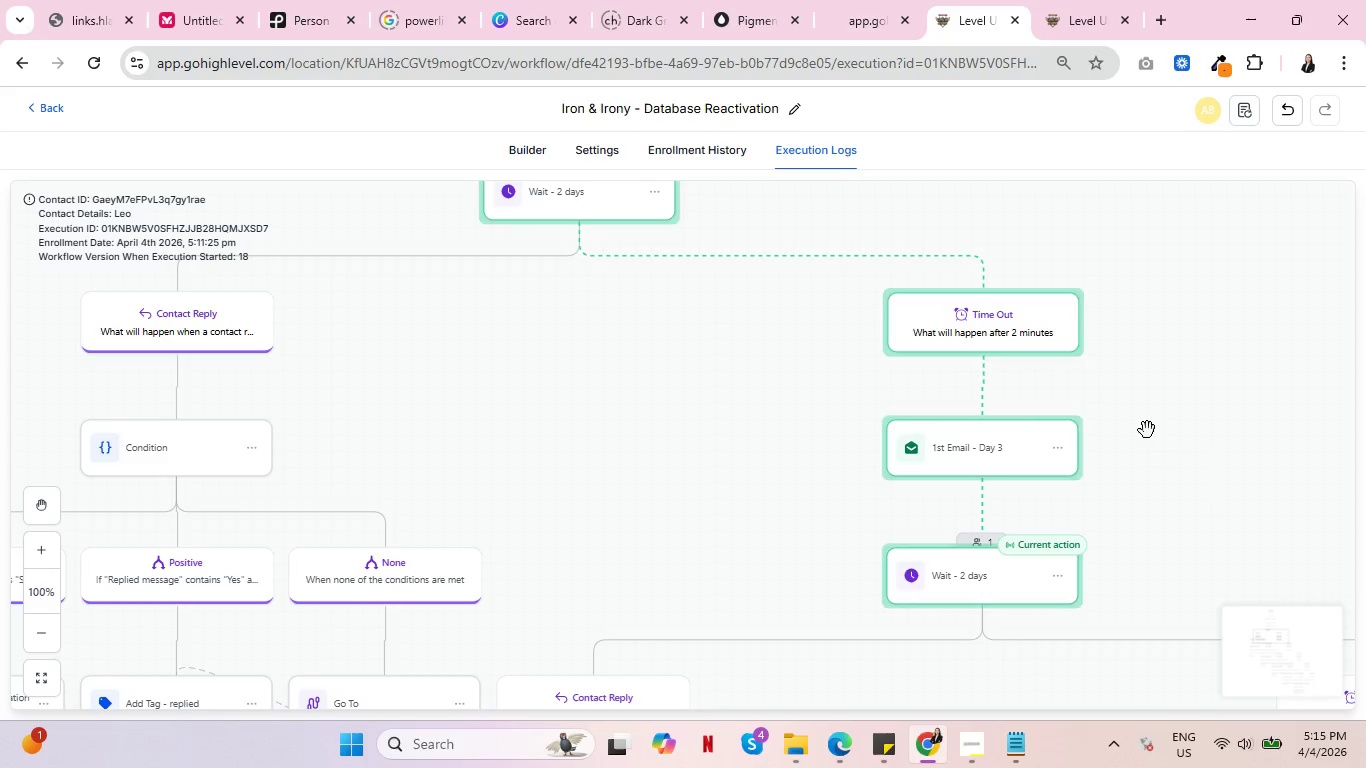 
key(Control+ControlLeft)
 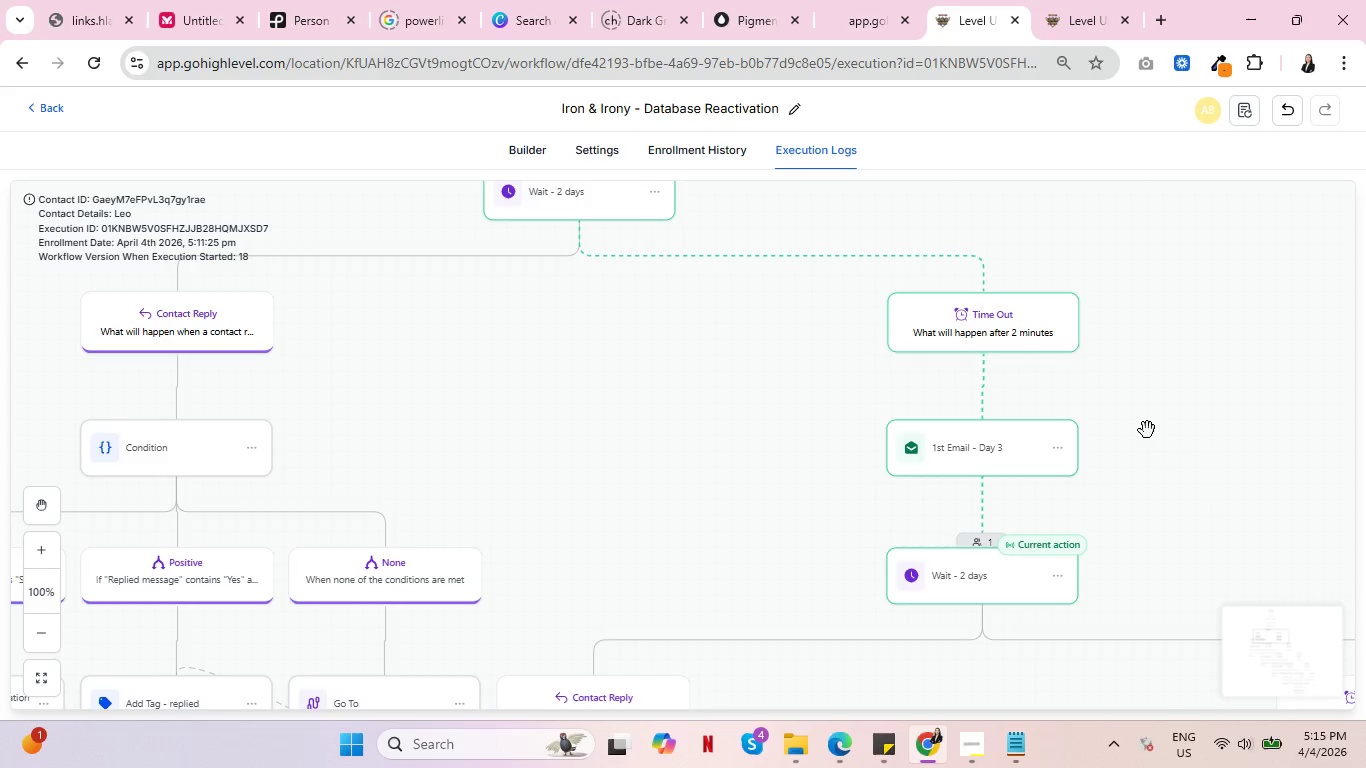 
key(Control+ControlLeft)
 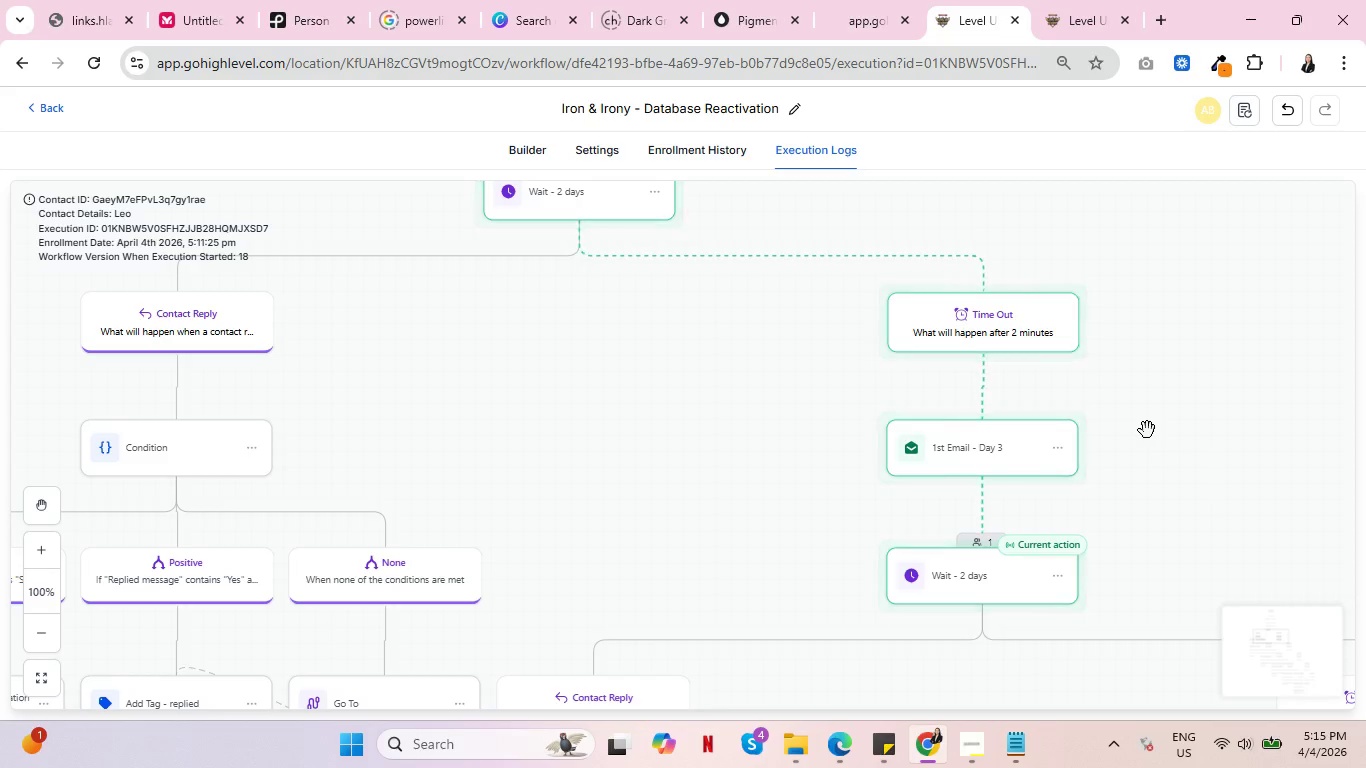 
key(Control+ControlLeft)
 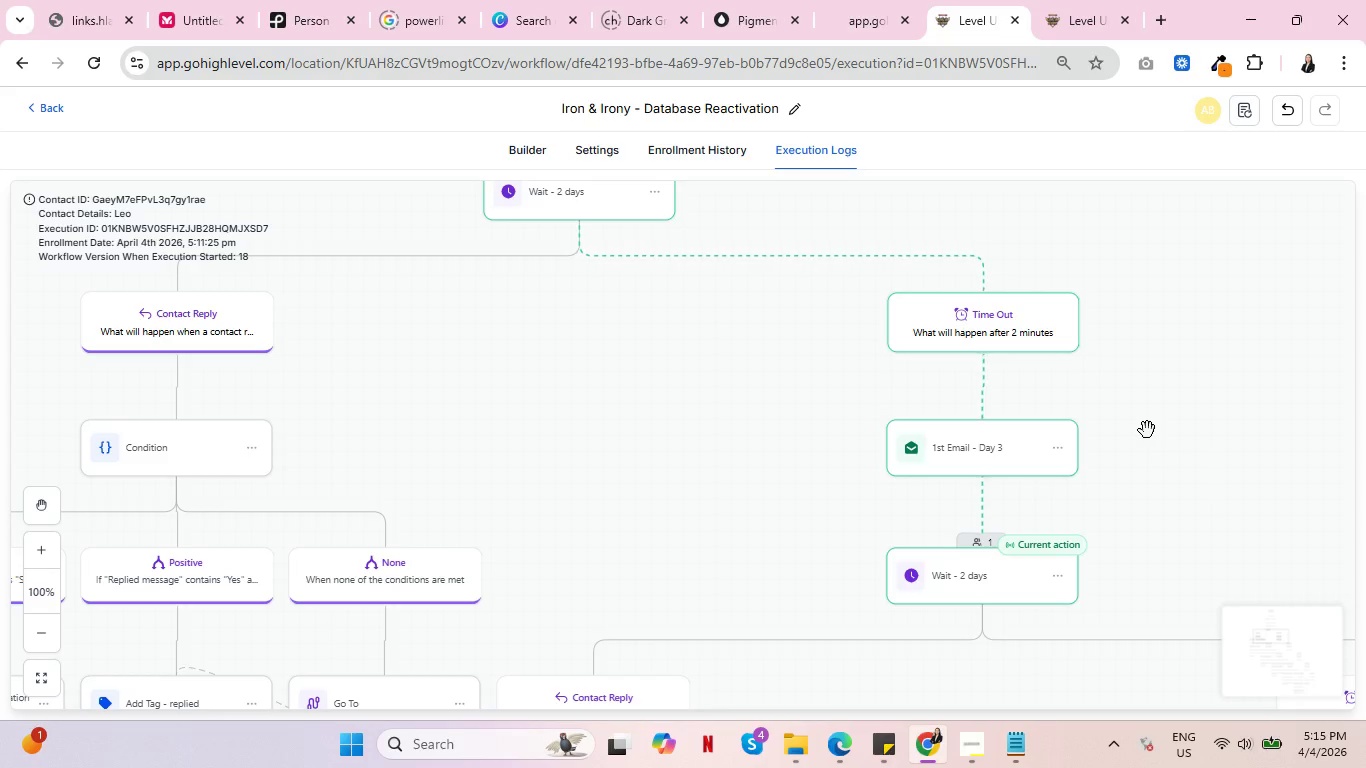 
key(Control+ControlLeft)
 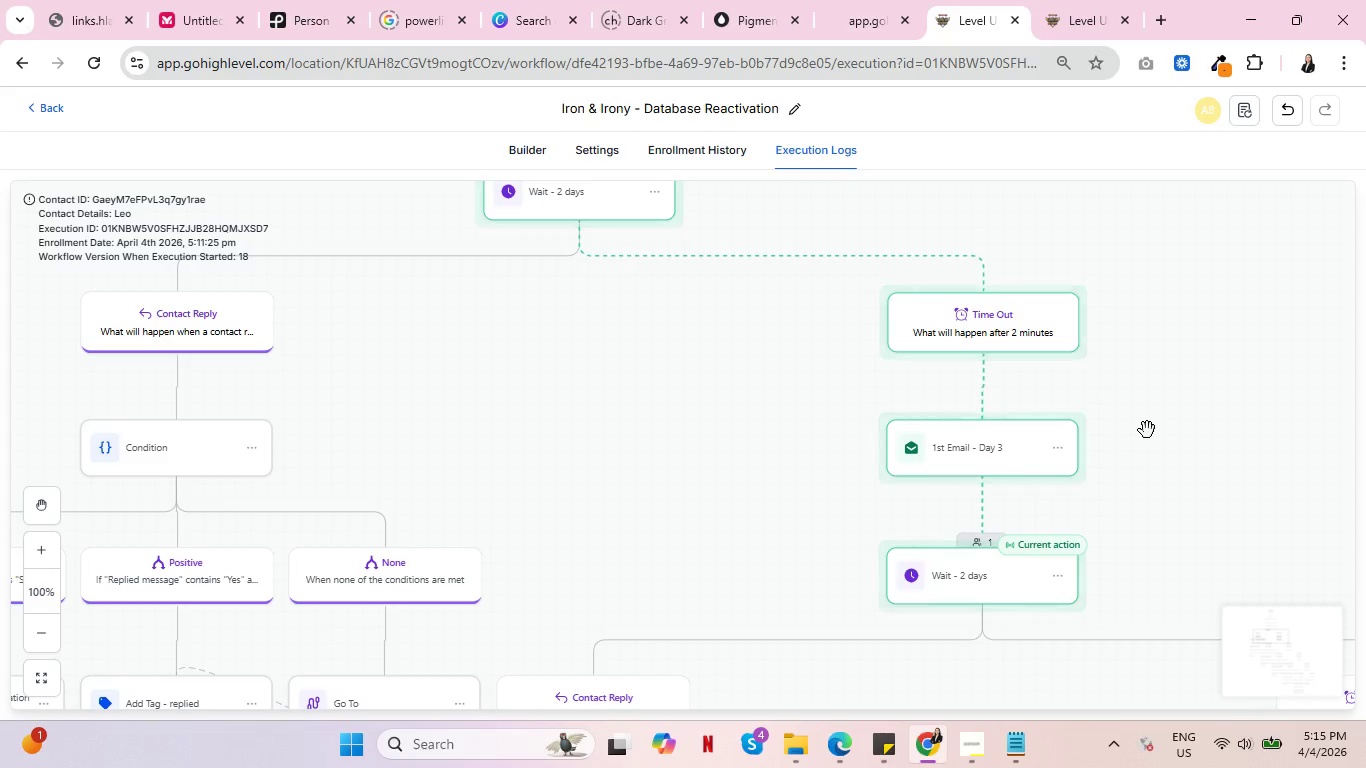 
wait(9.45)
 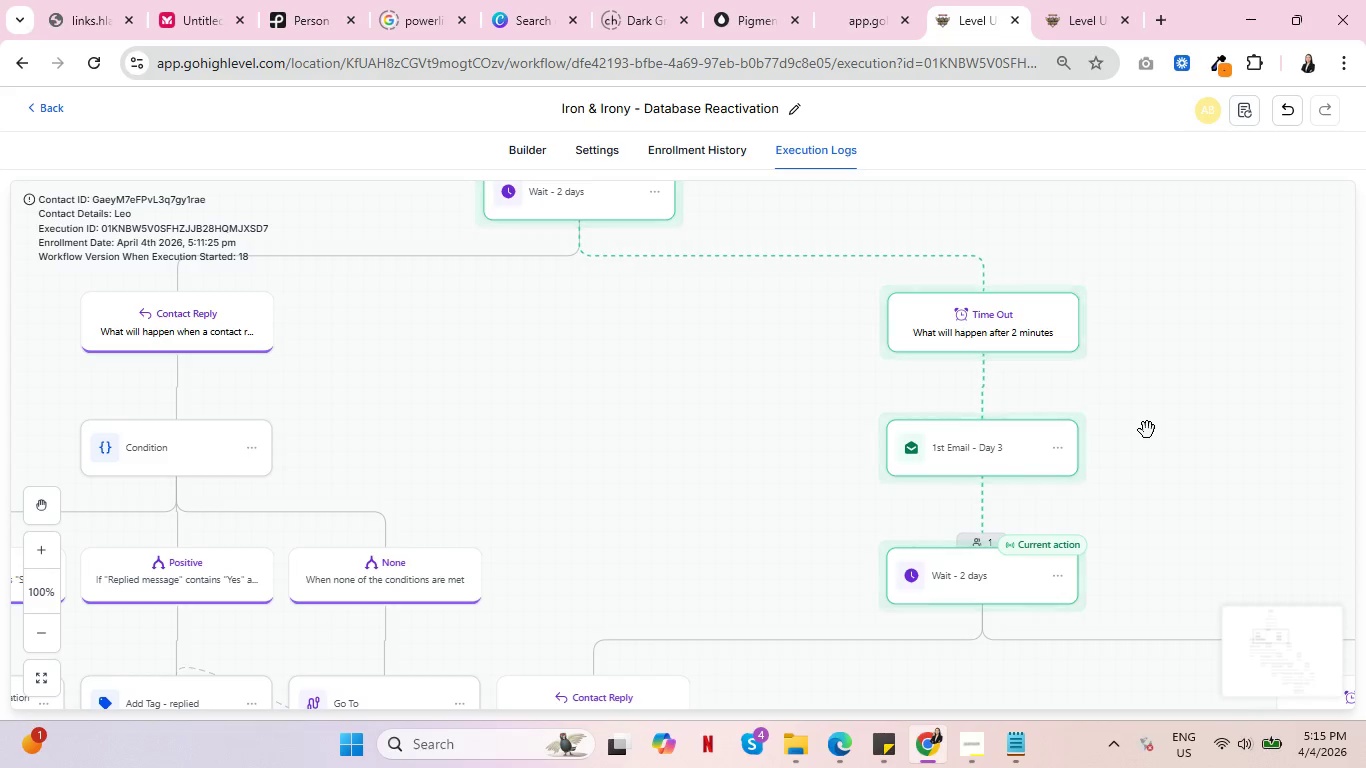 
key(Control+ControlLeft)
 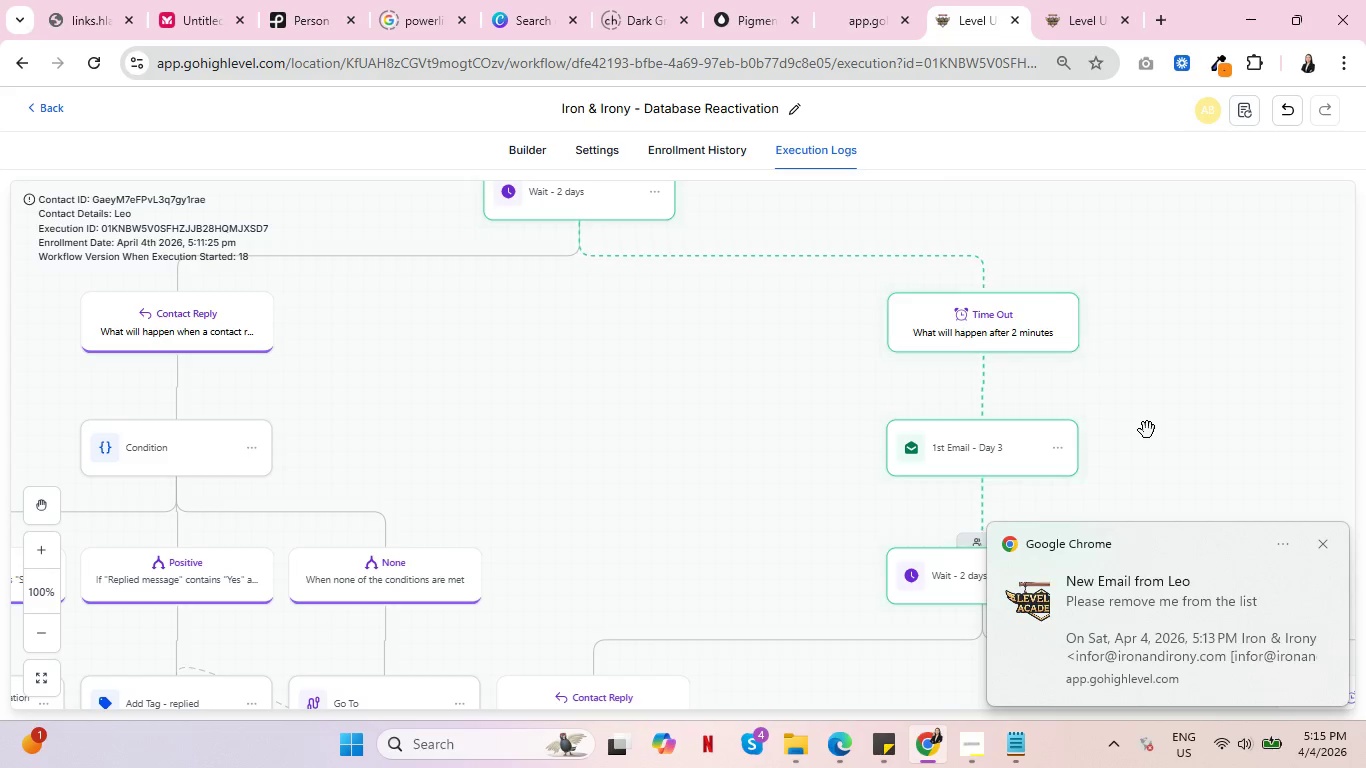 
key(Control+ControlLeft)
 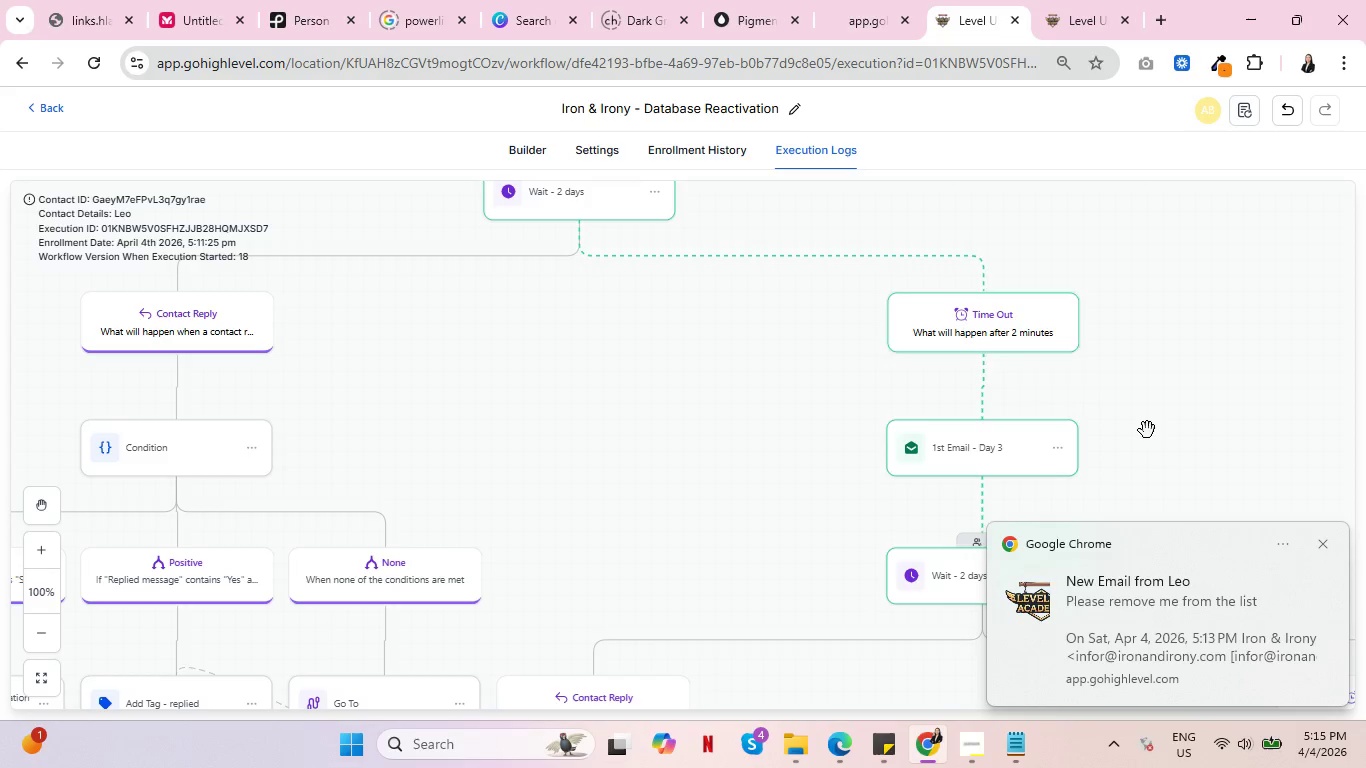 
key(Control+ControlLeft)
 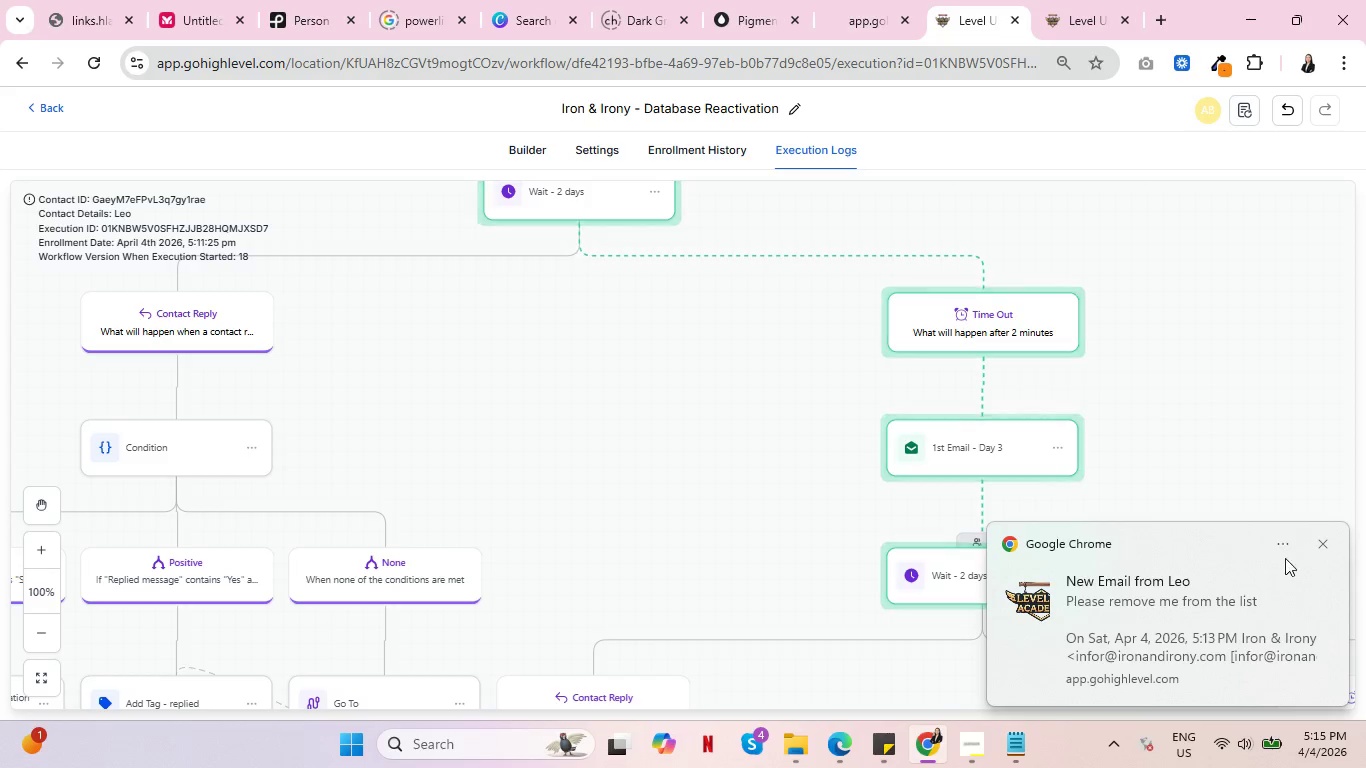 
key(Control+ControlLeft)
 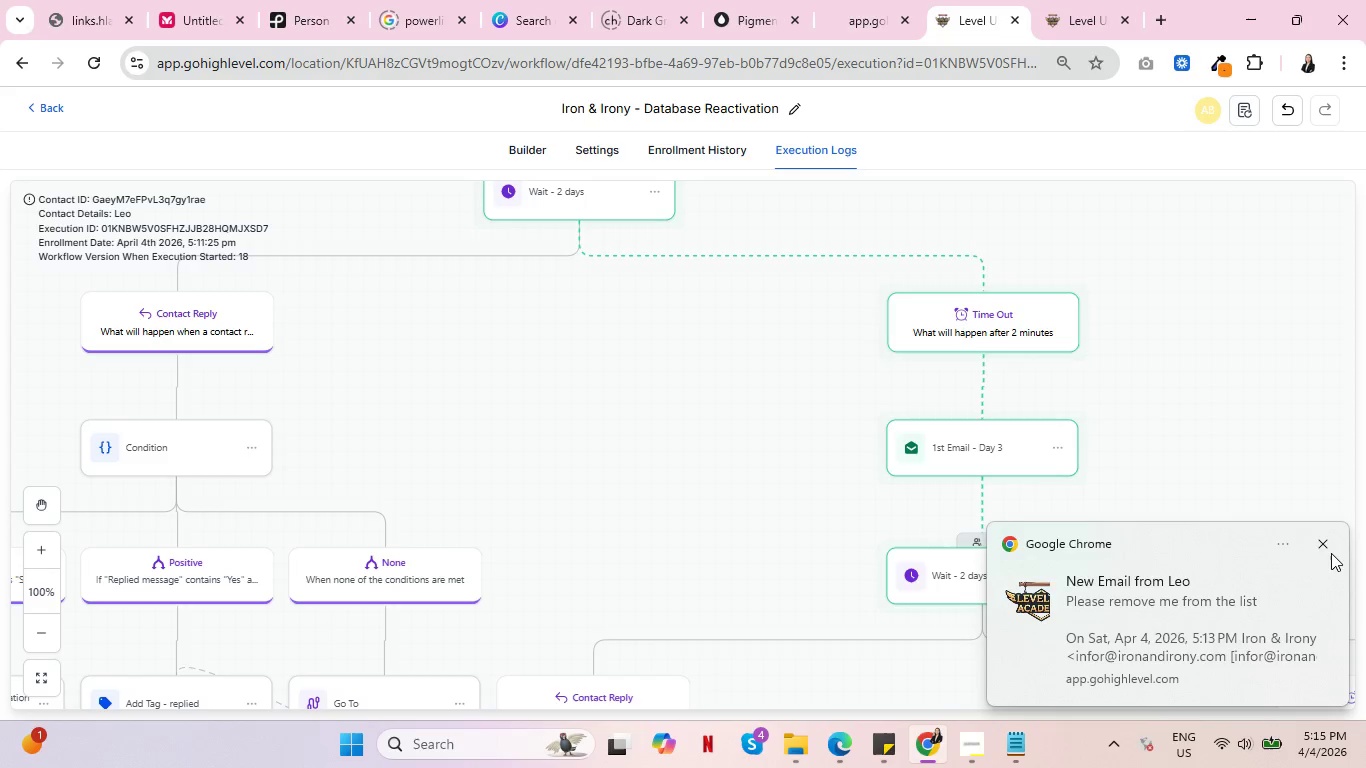 
key(Control+ControlLeft)
 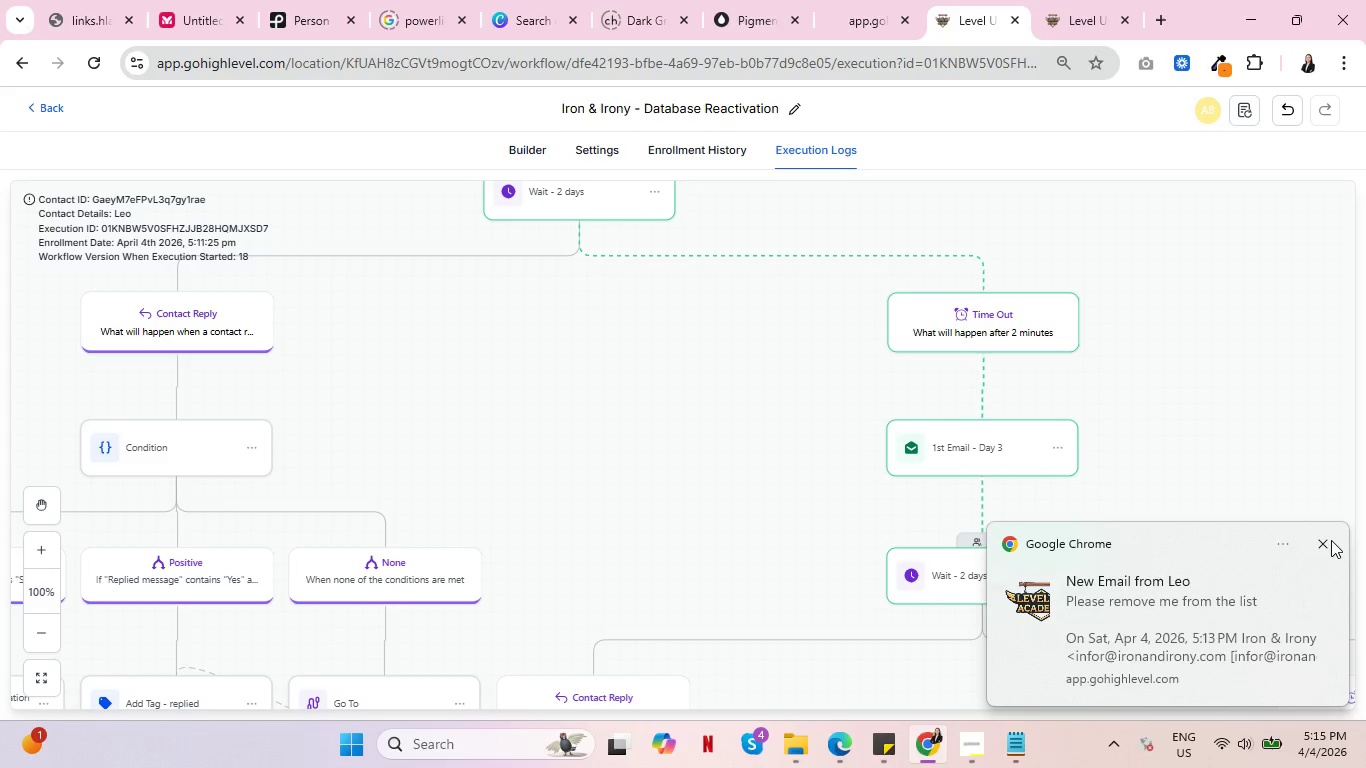 
left_click([1331, 540])
 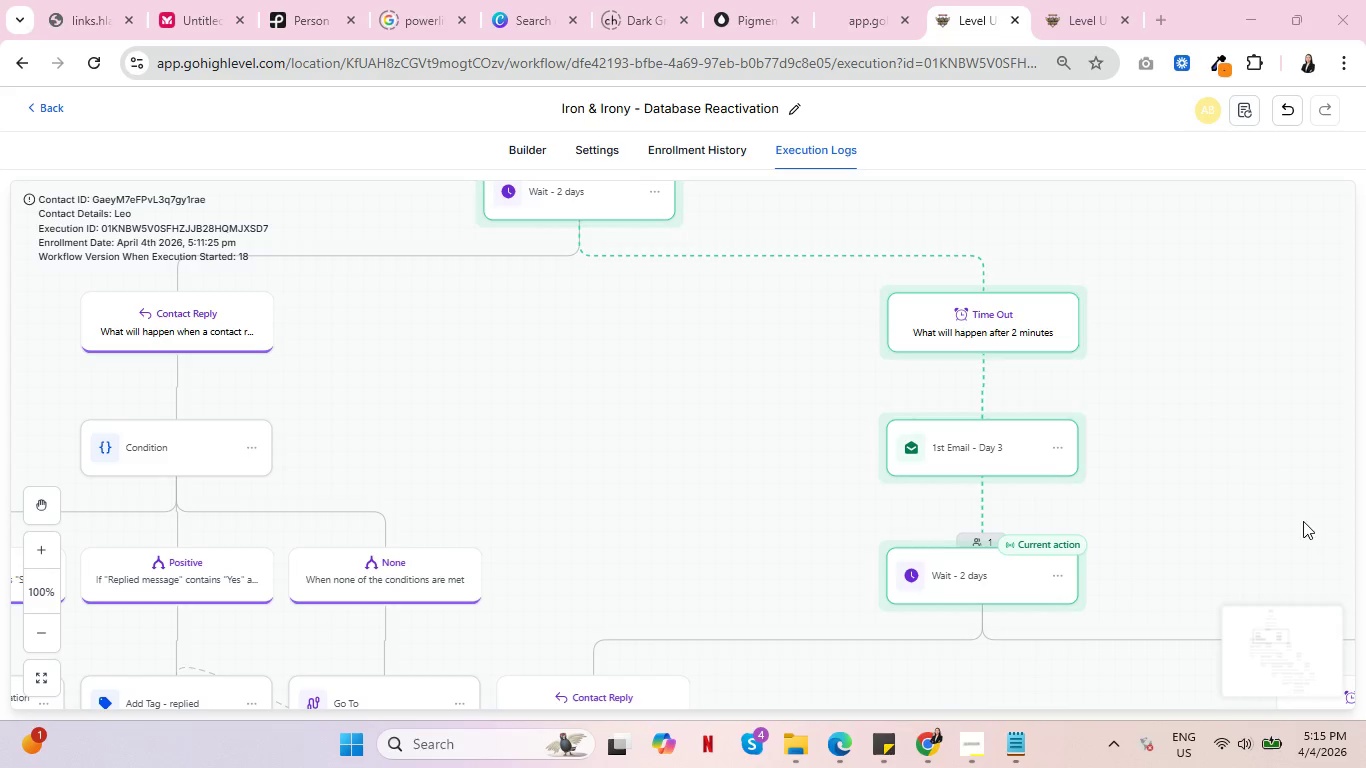 
key(Control+ControlLeft)
 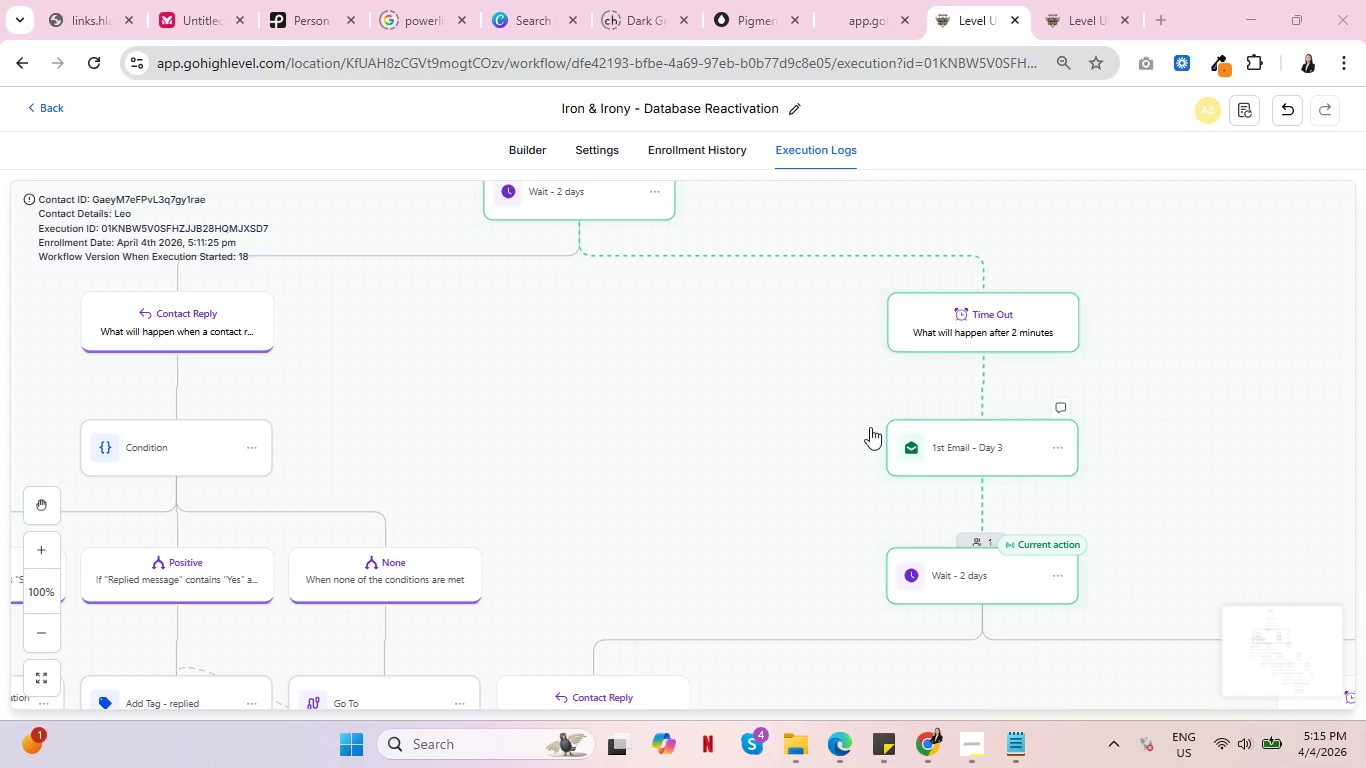 
key(Control+ControlLeft)
 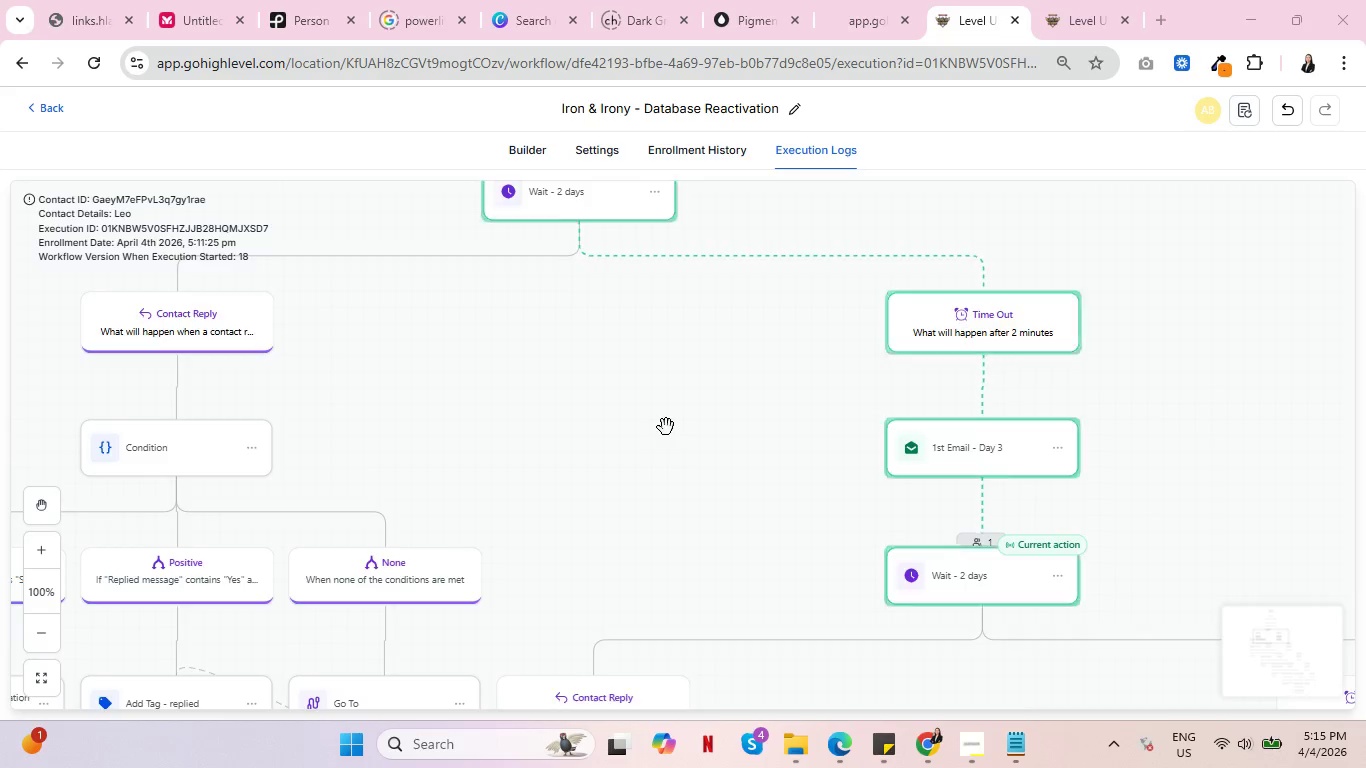 
key(Control+ControlLeft)
 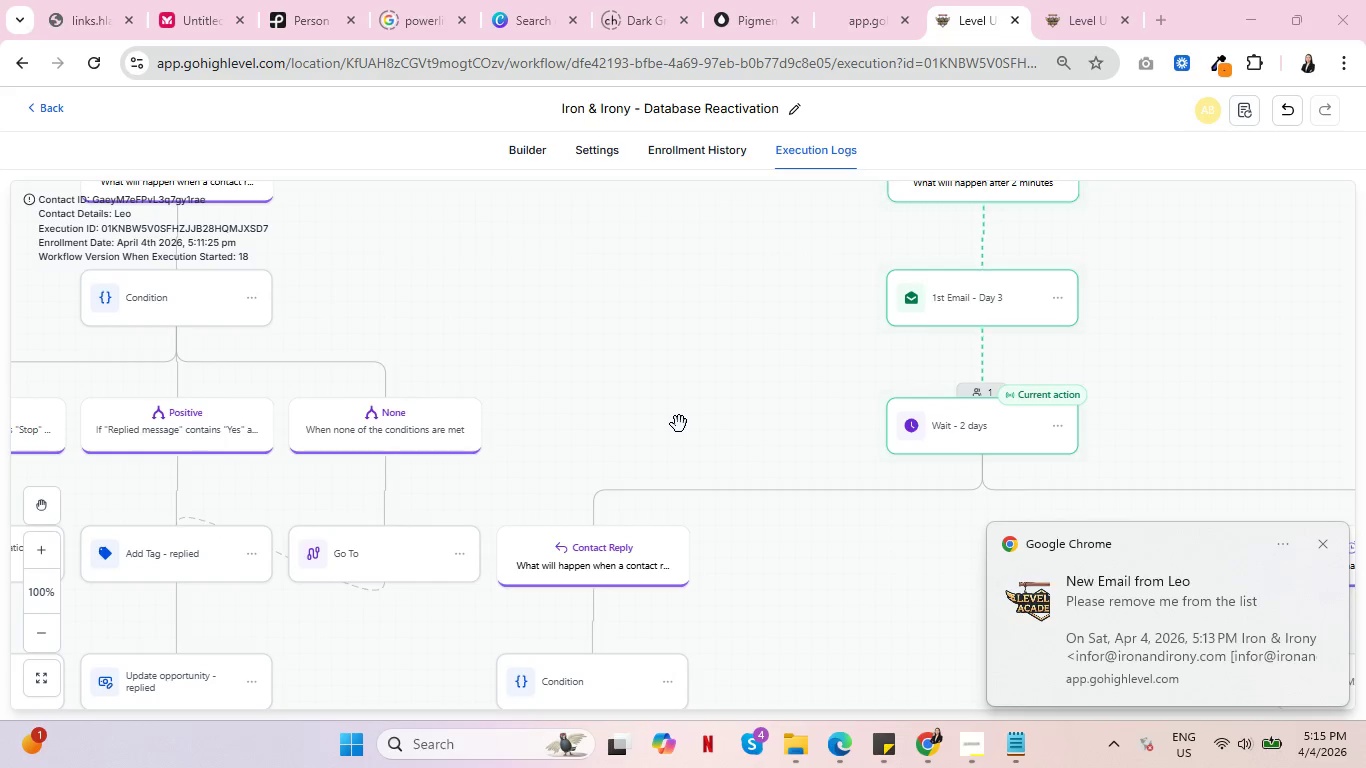 
scroll: coordinate [674, 426], scroll_direction: down, amount: 3.0
 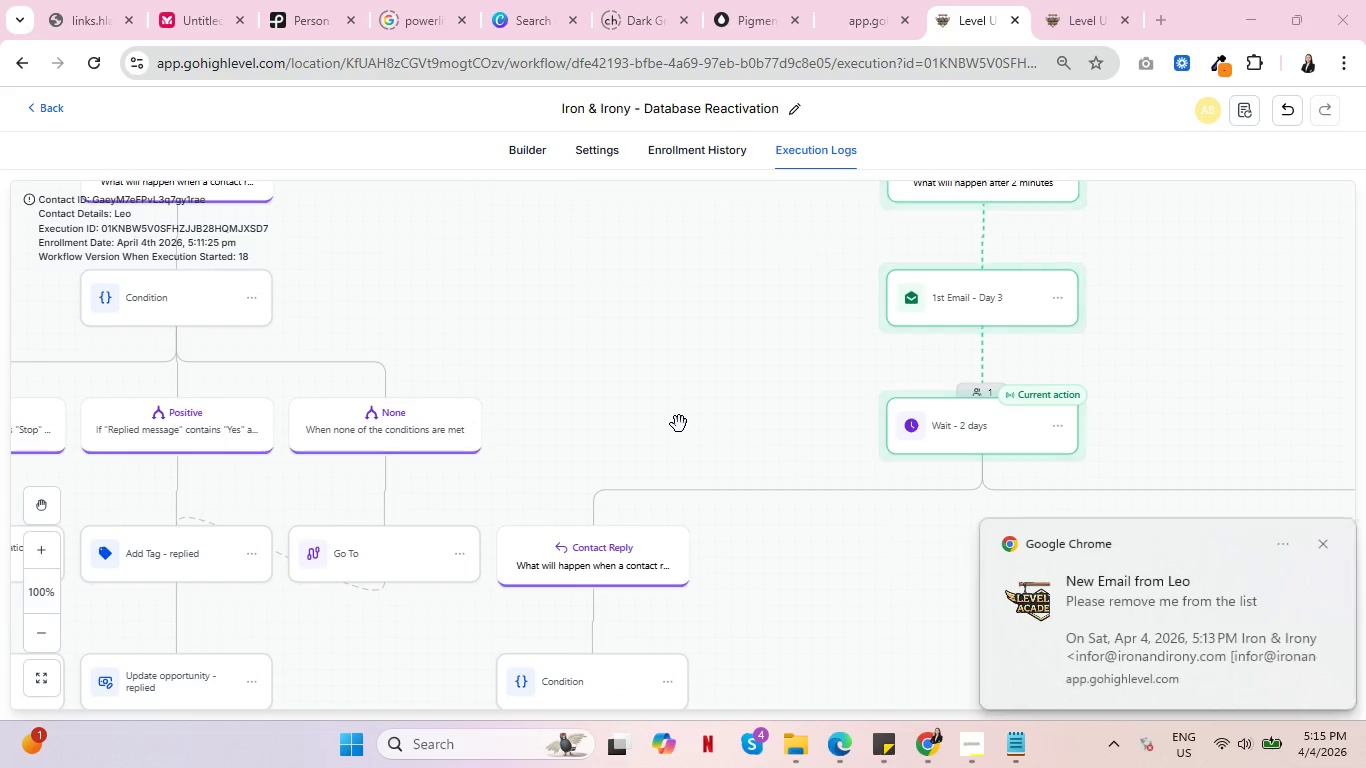 
key(Control+ControlLeft)
 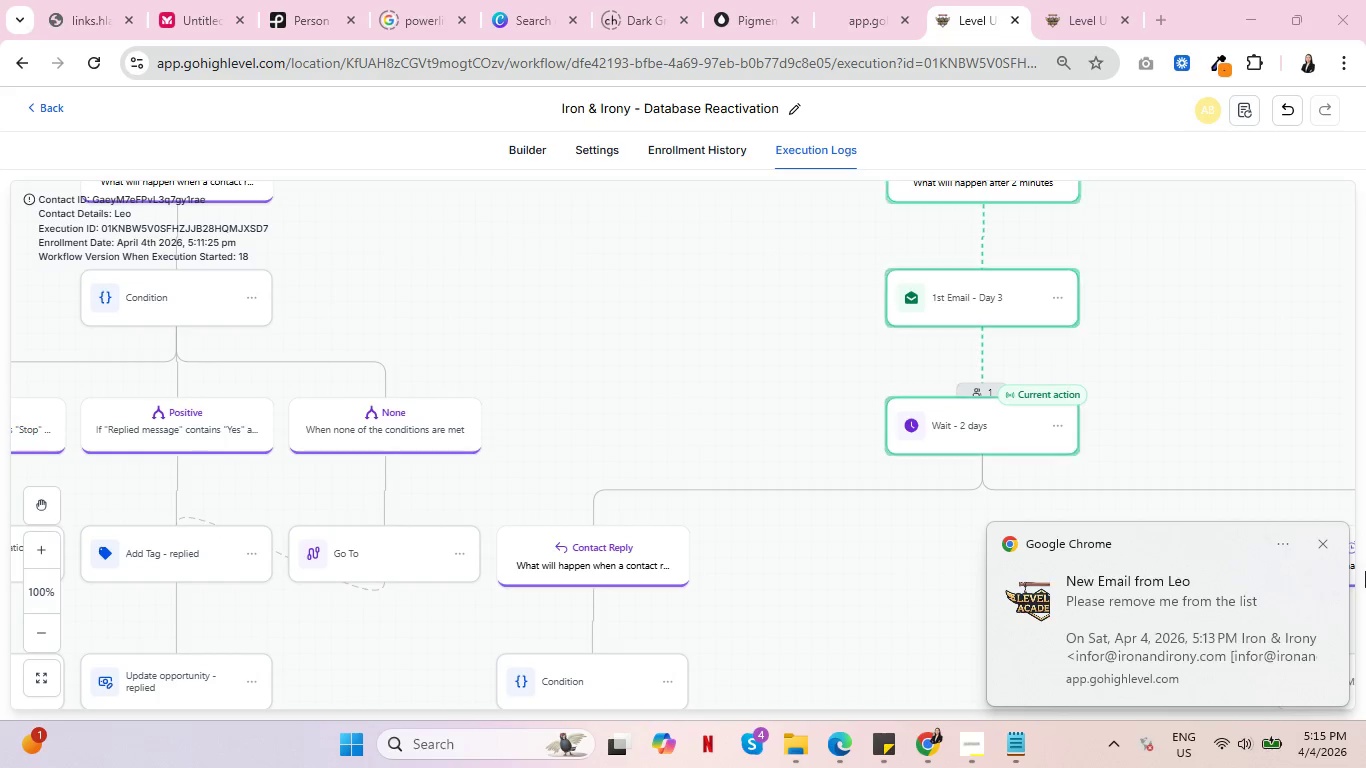 
key(Control+ControlLeft)
 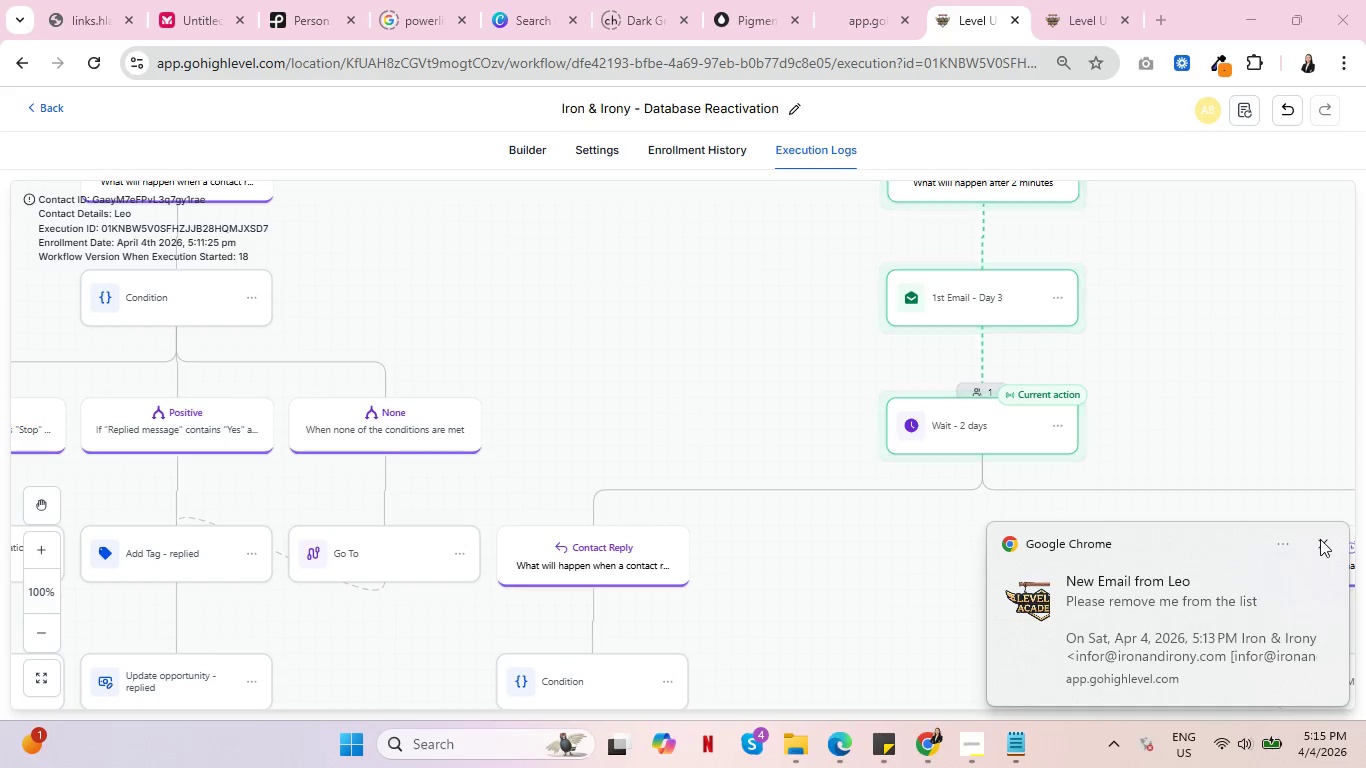 
left_click([1324, 539])
 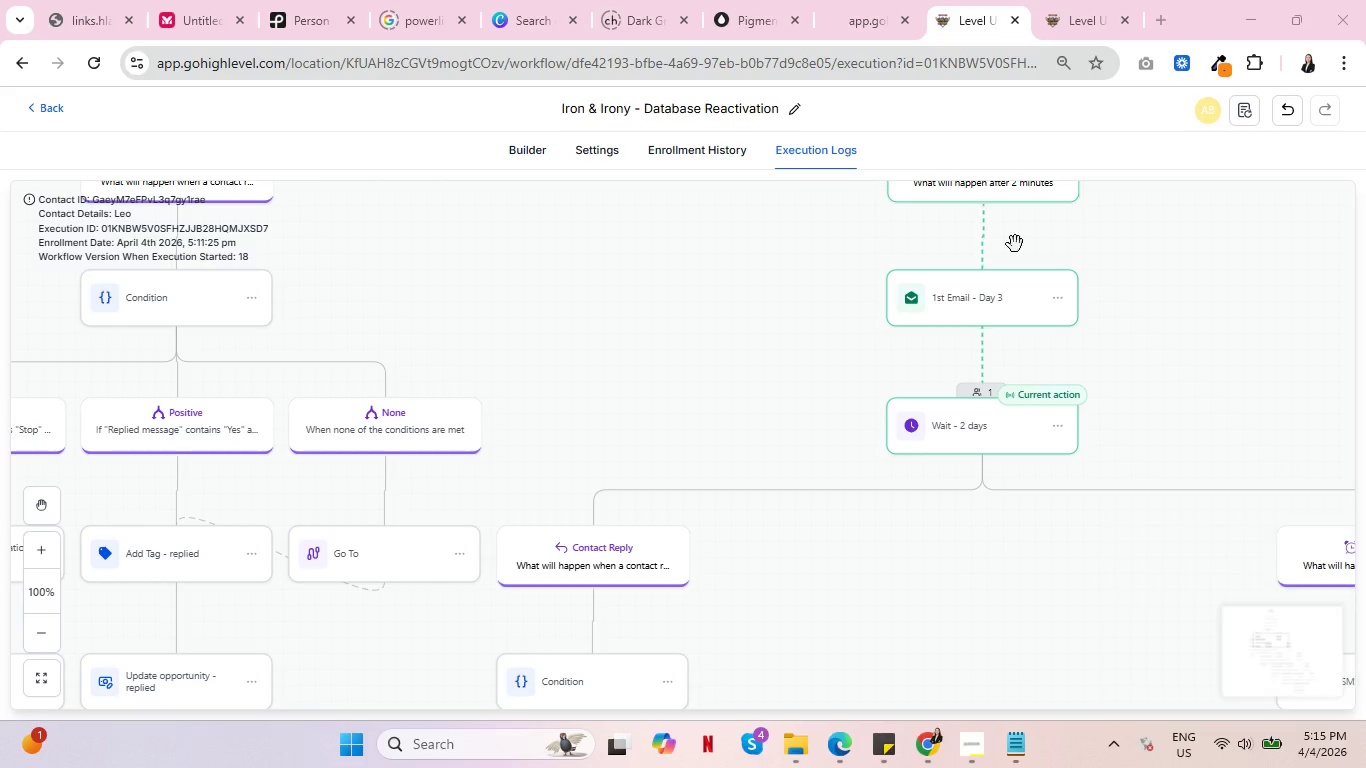 
key(Control+ControlLeft)
 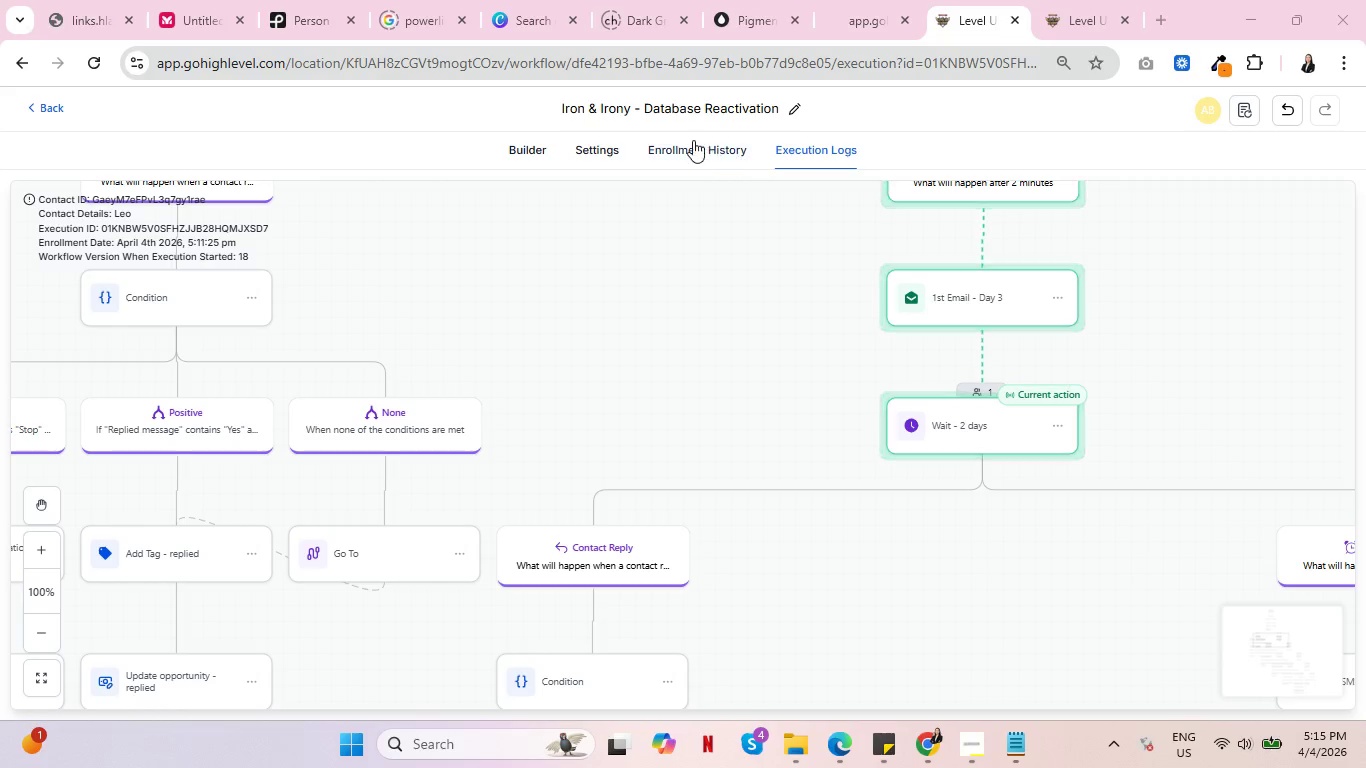 
left_click([693, 140])
 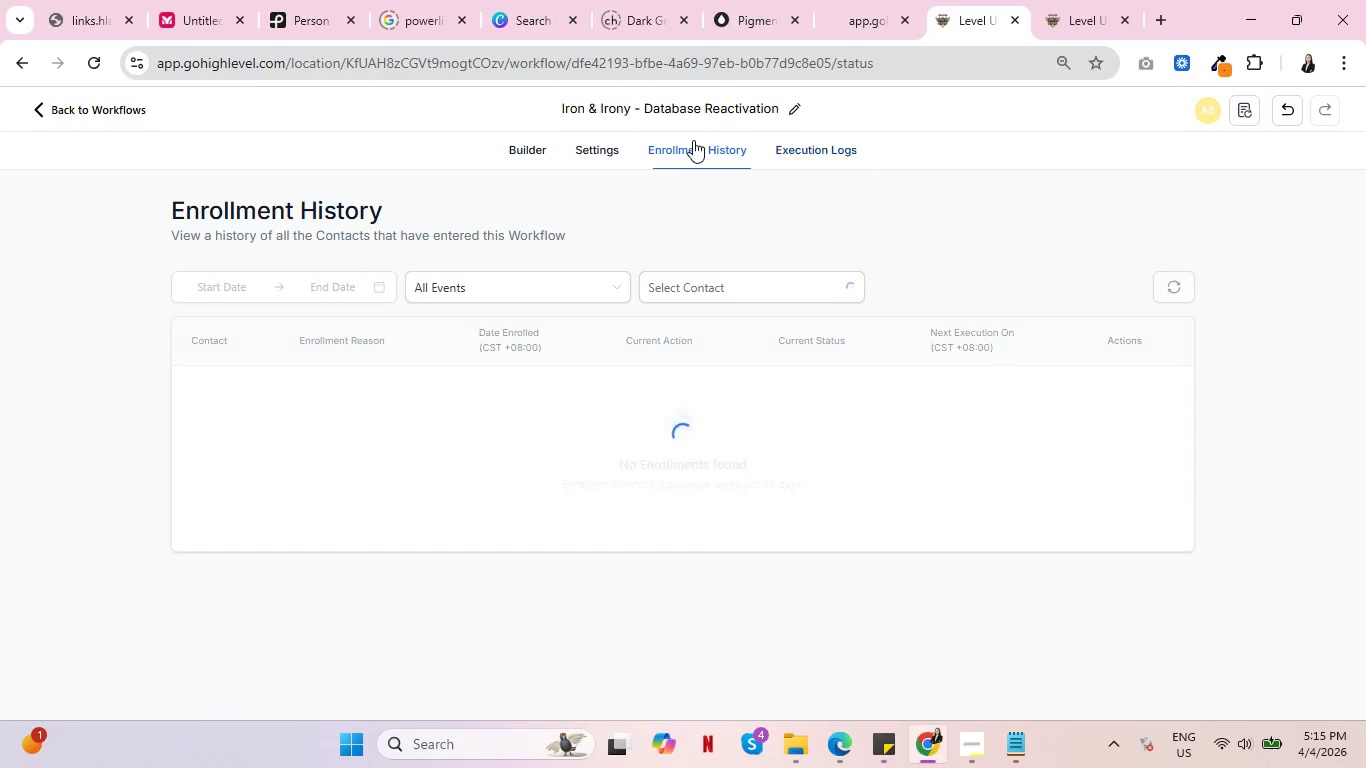 
key(Control+ControlLeft)
 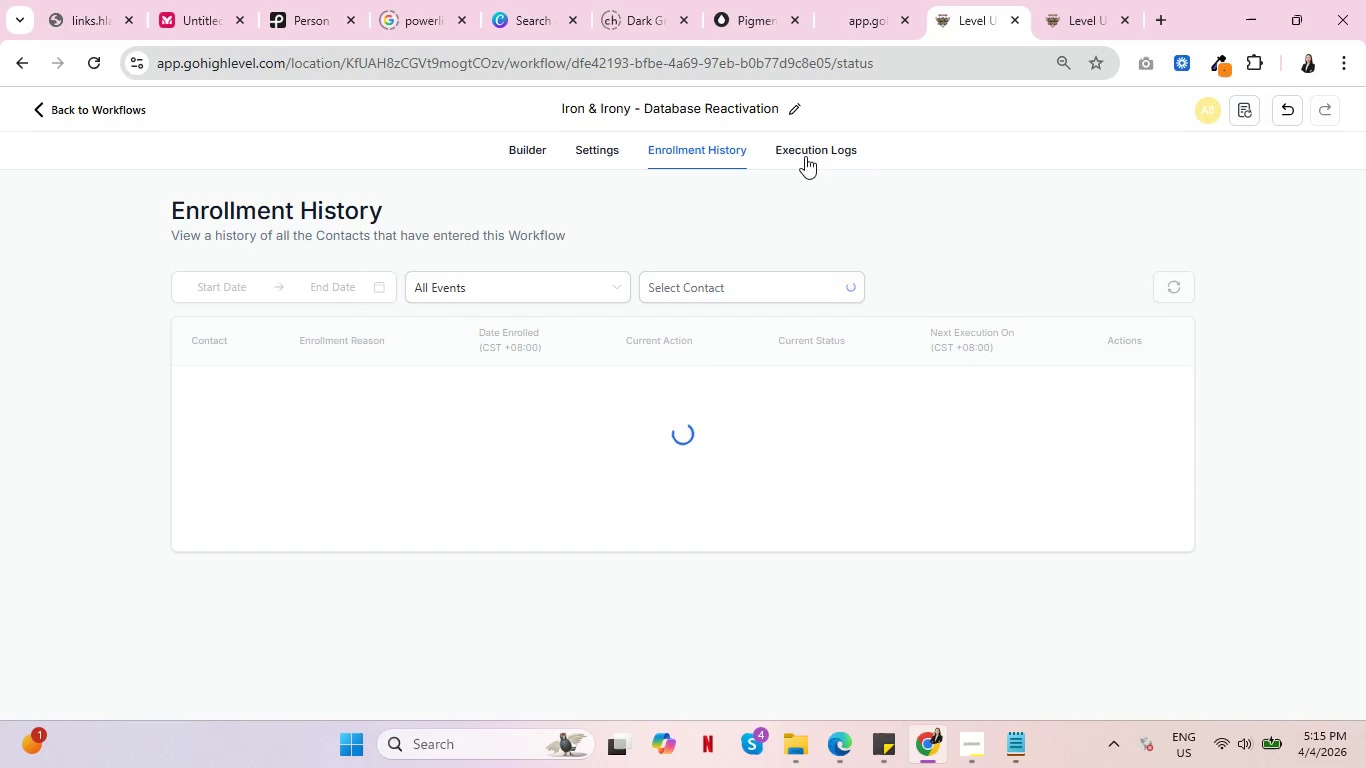 
key(Control+ControlLeft)
 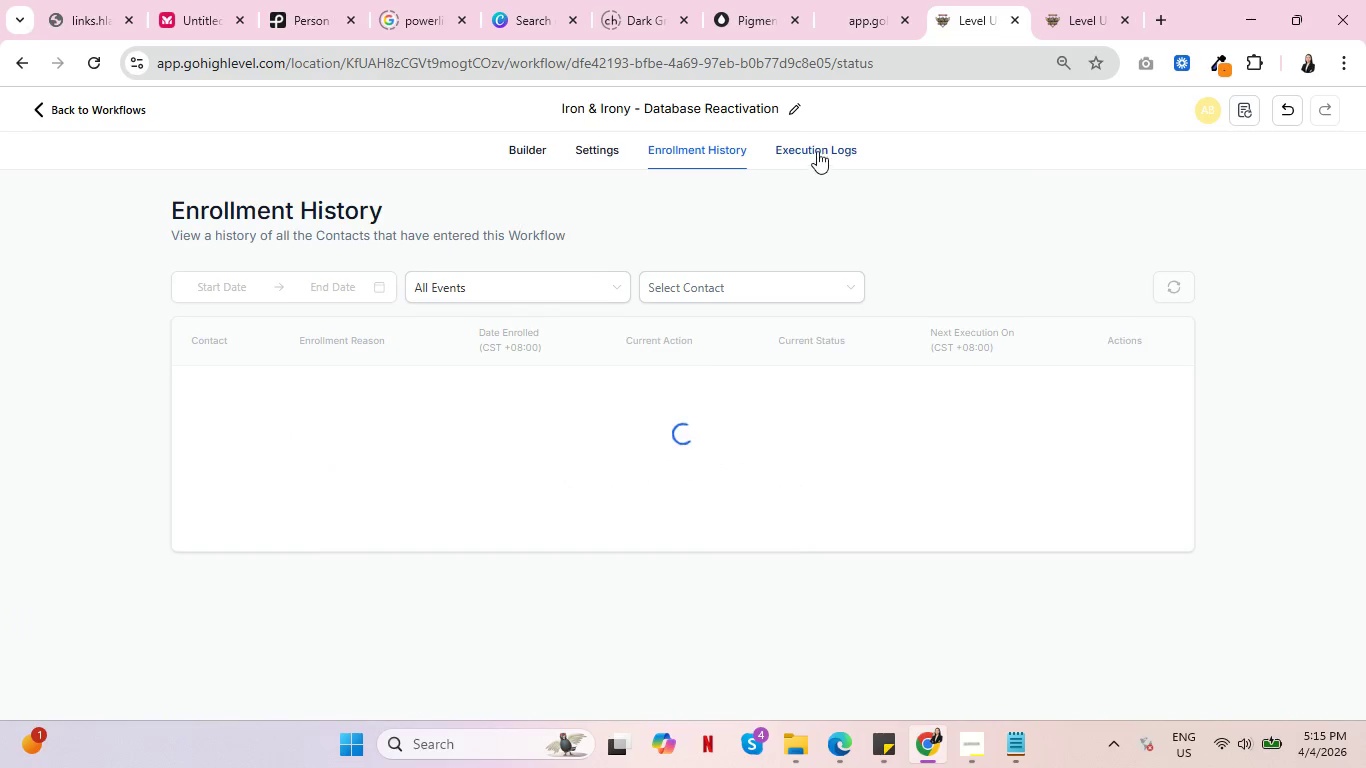 
key(Control+ControlLeft)
 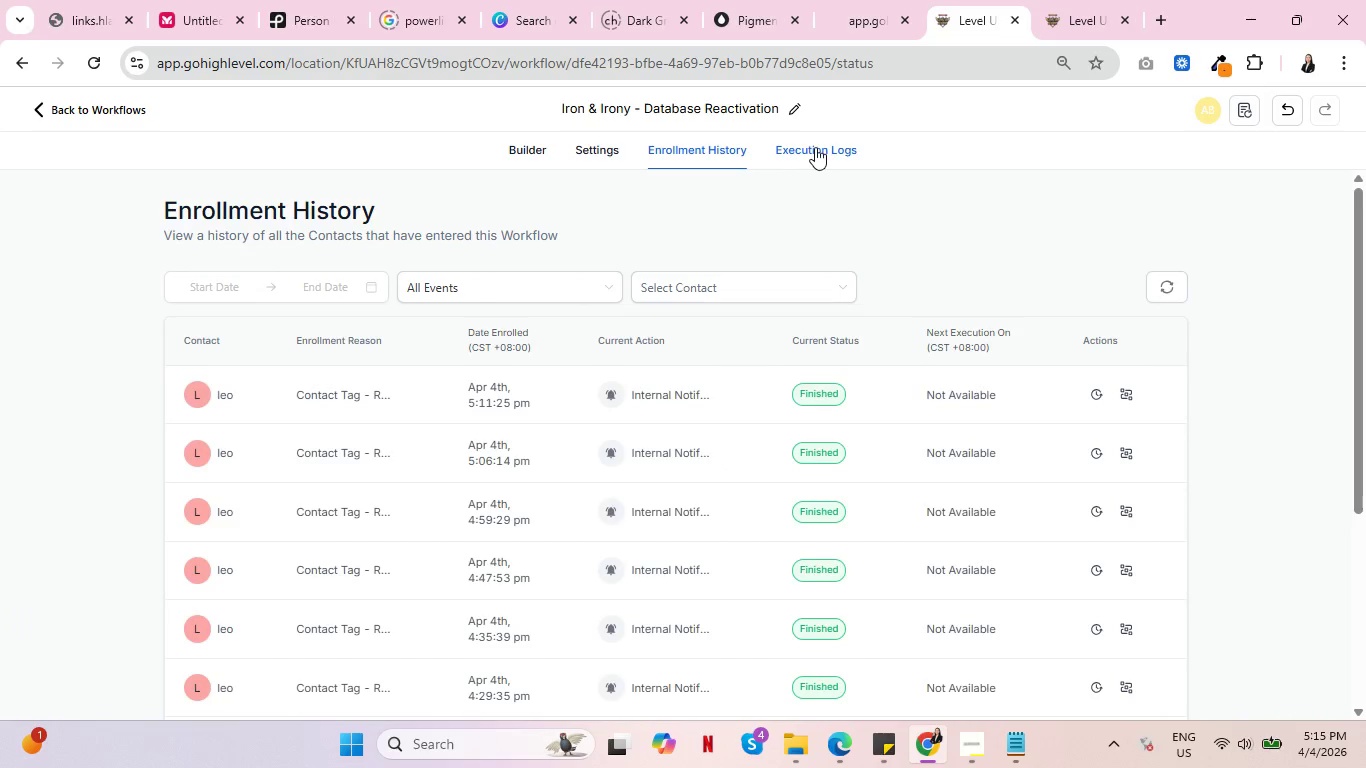 
left_click([815, 147])
 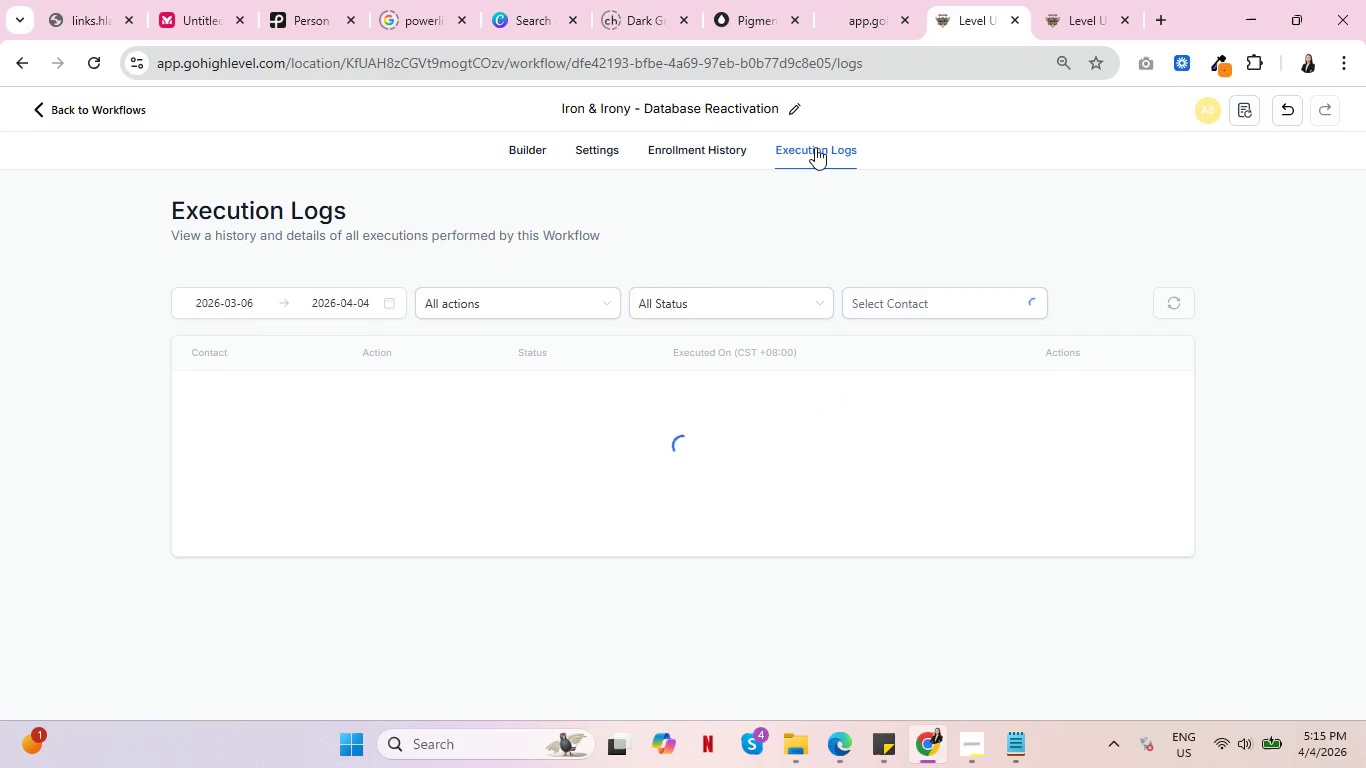 
key(Control+ControlLeft)
 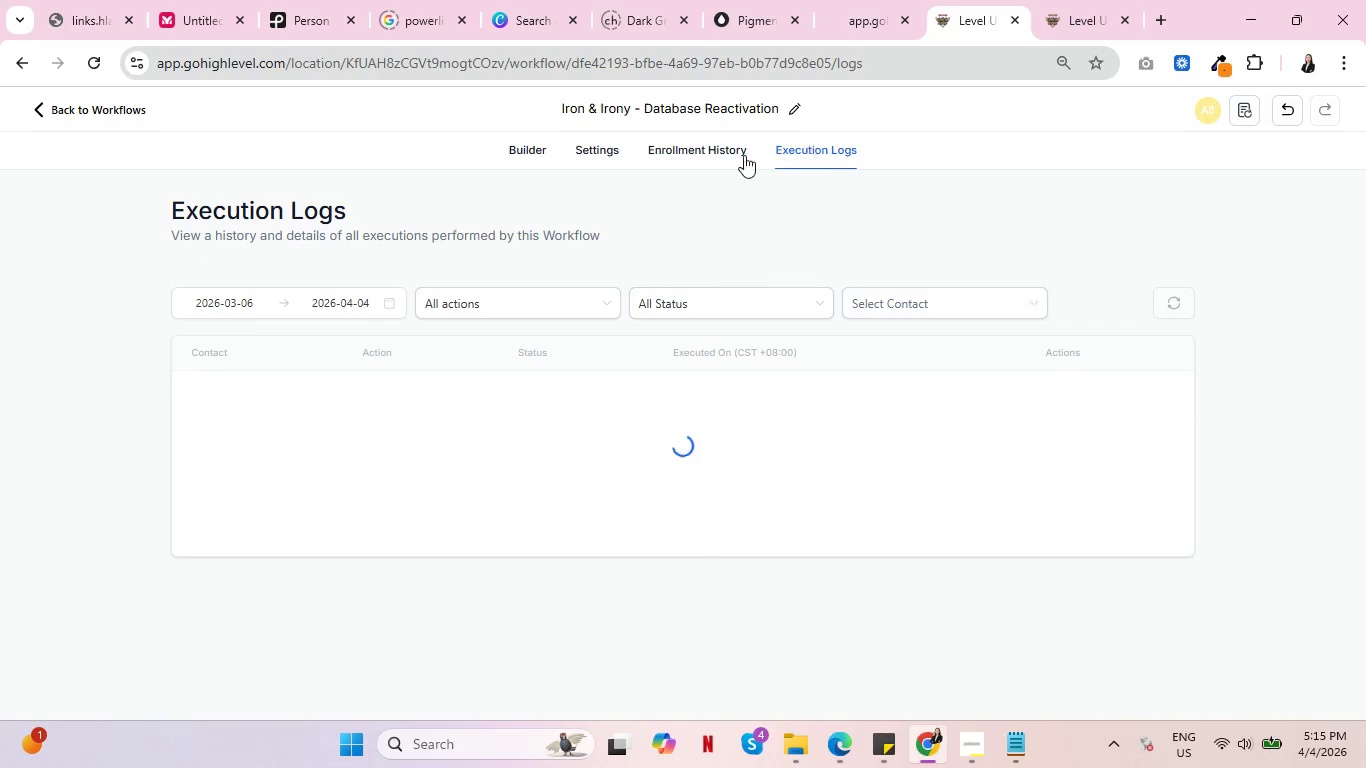 
key(Control+ControlLeft)
 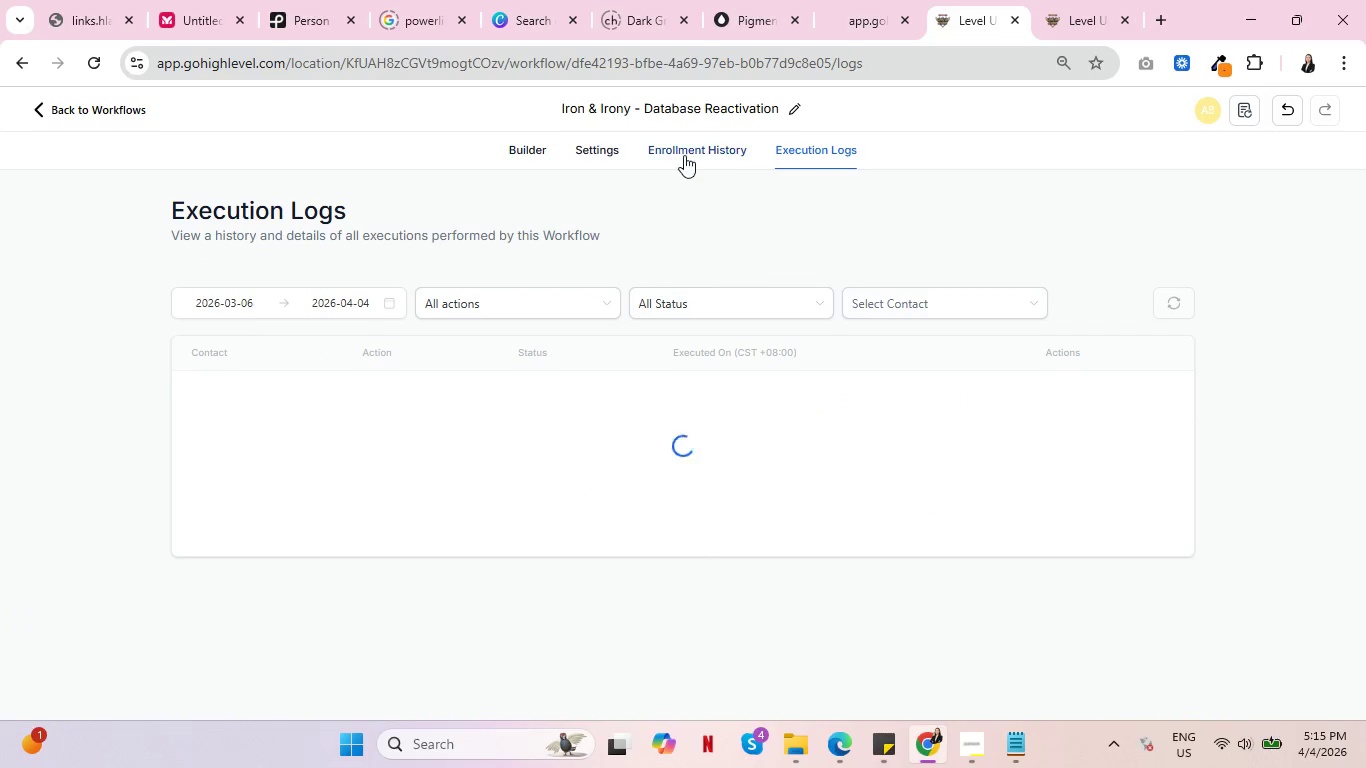 
key(Control+ControlLeft)
 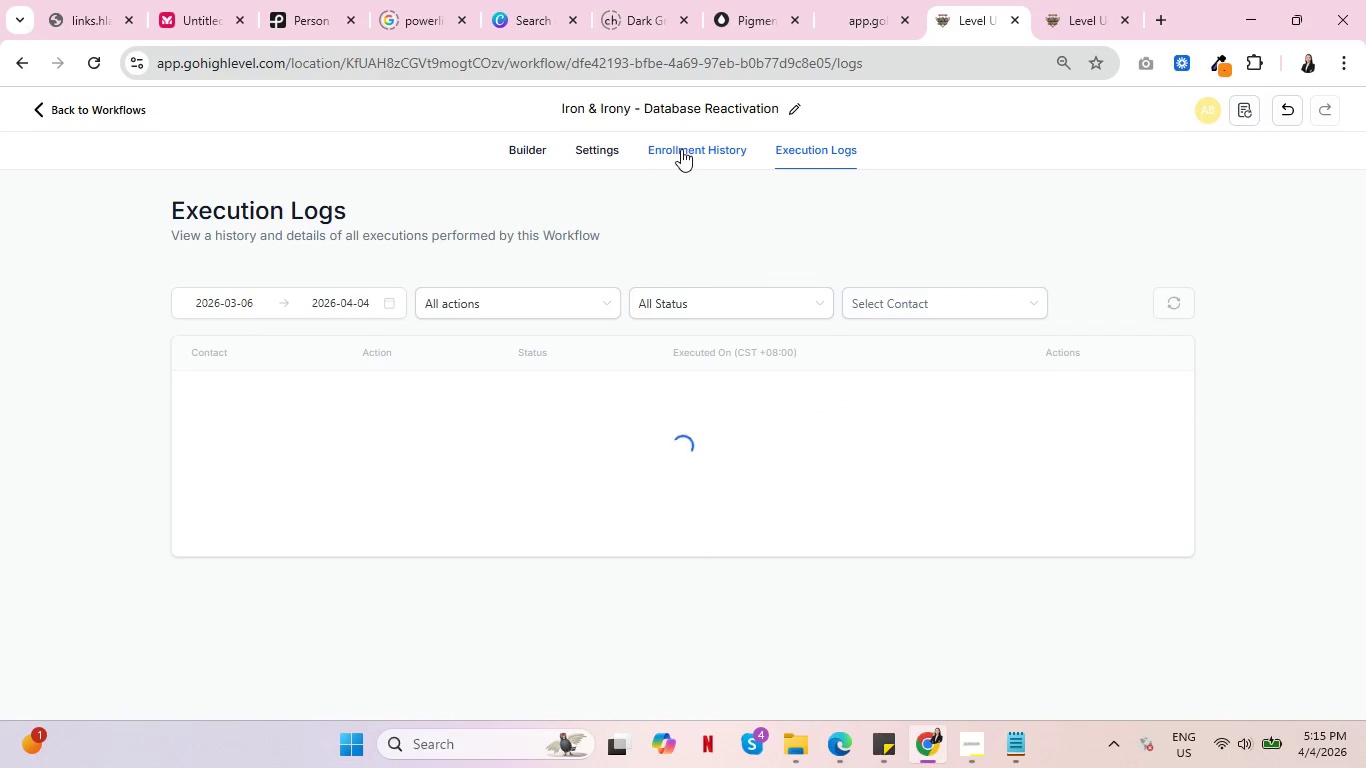 
left_click([681, 149])
 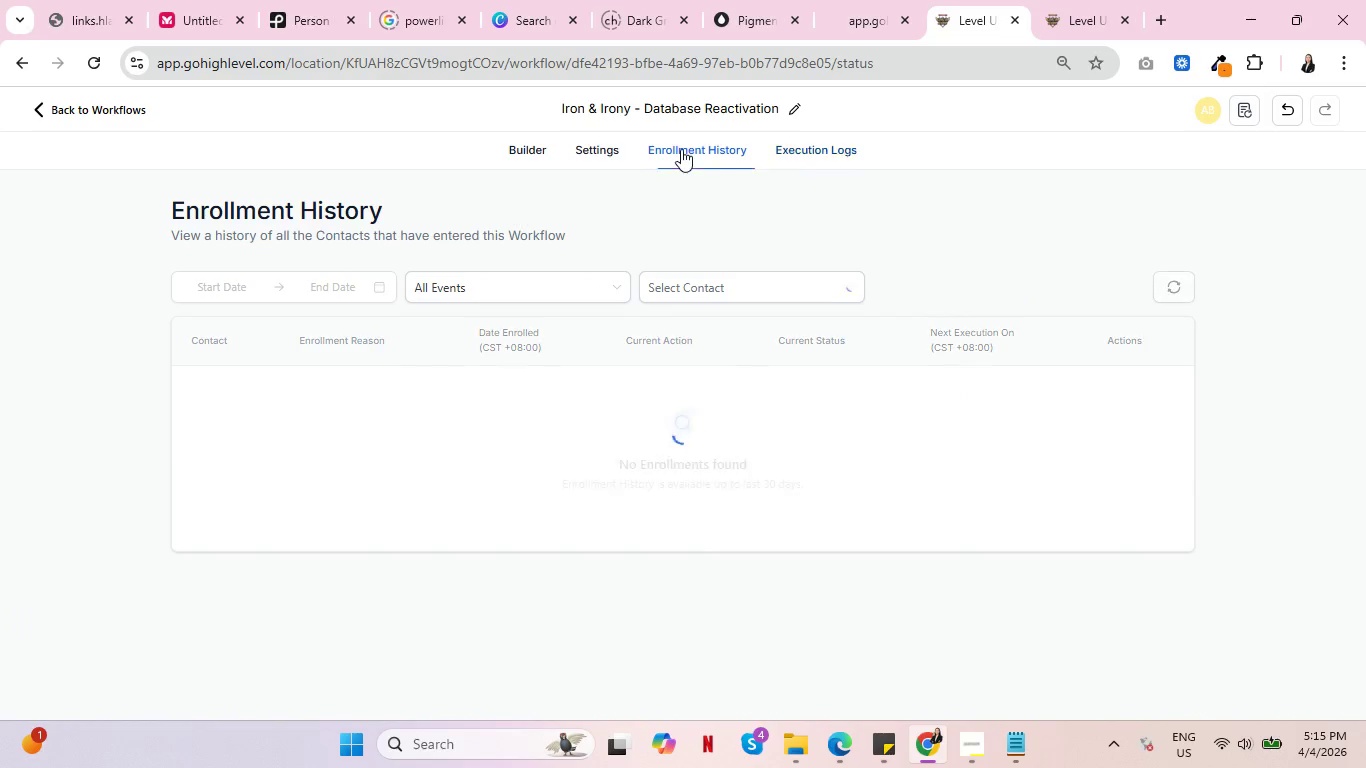 
key(Control+ControlLeft)
 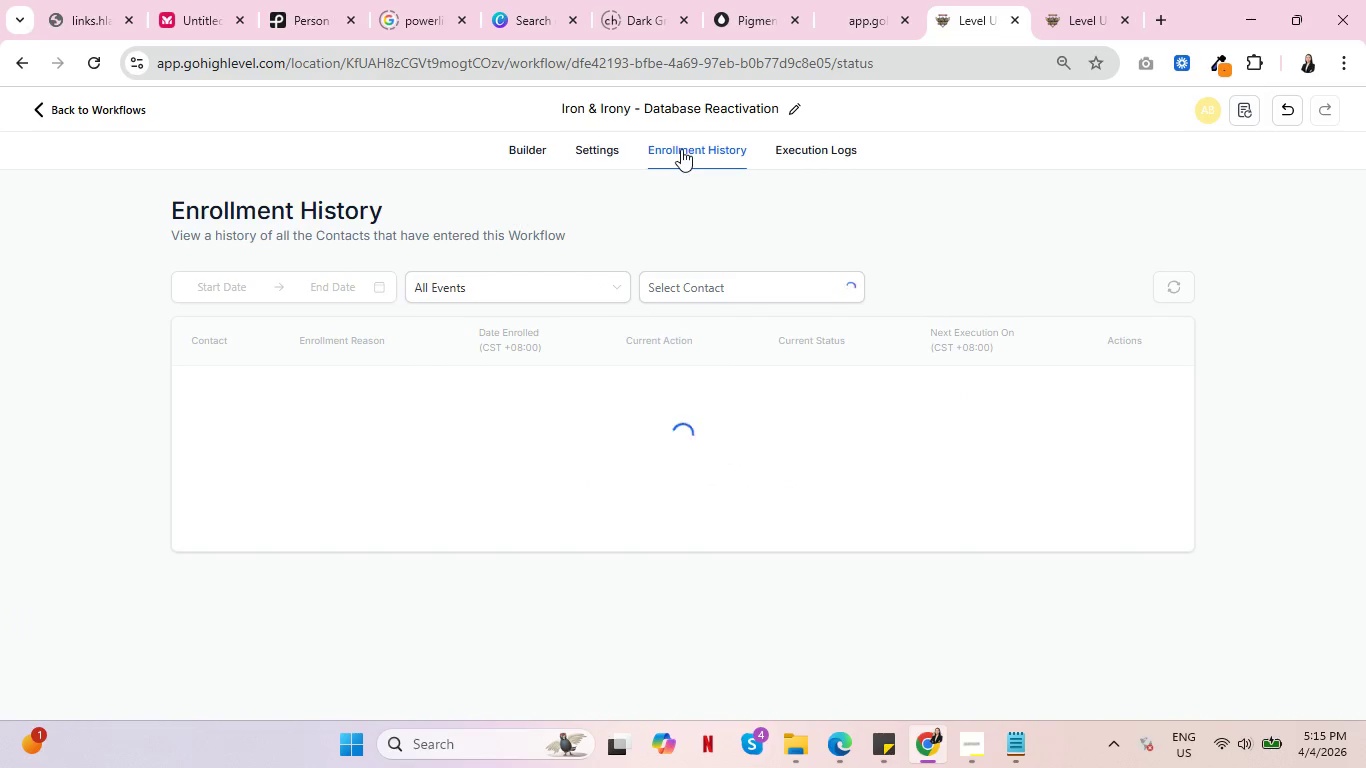 
key(Control+ControlLeft)
 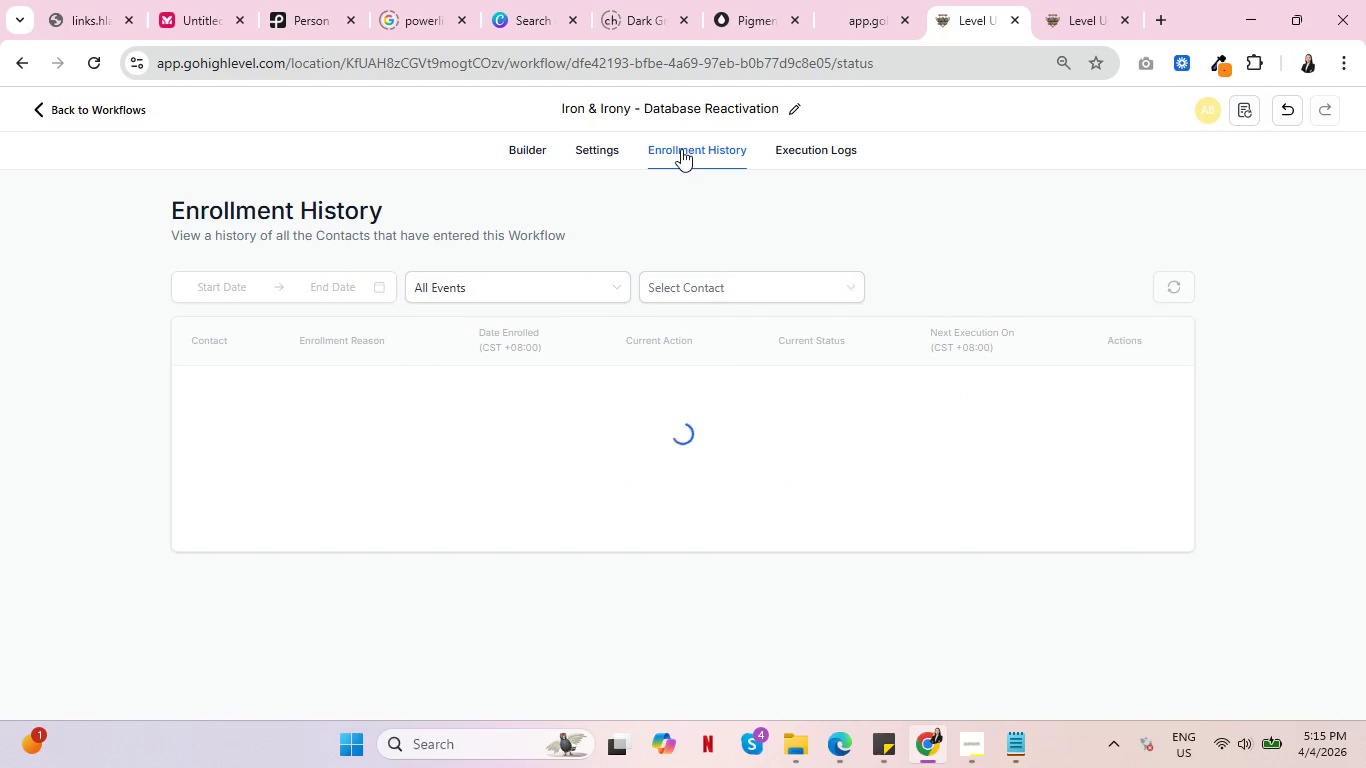 
key(Control+ControlLeft)
 